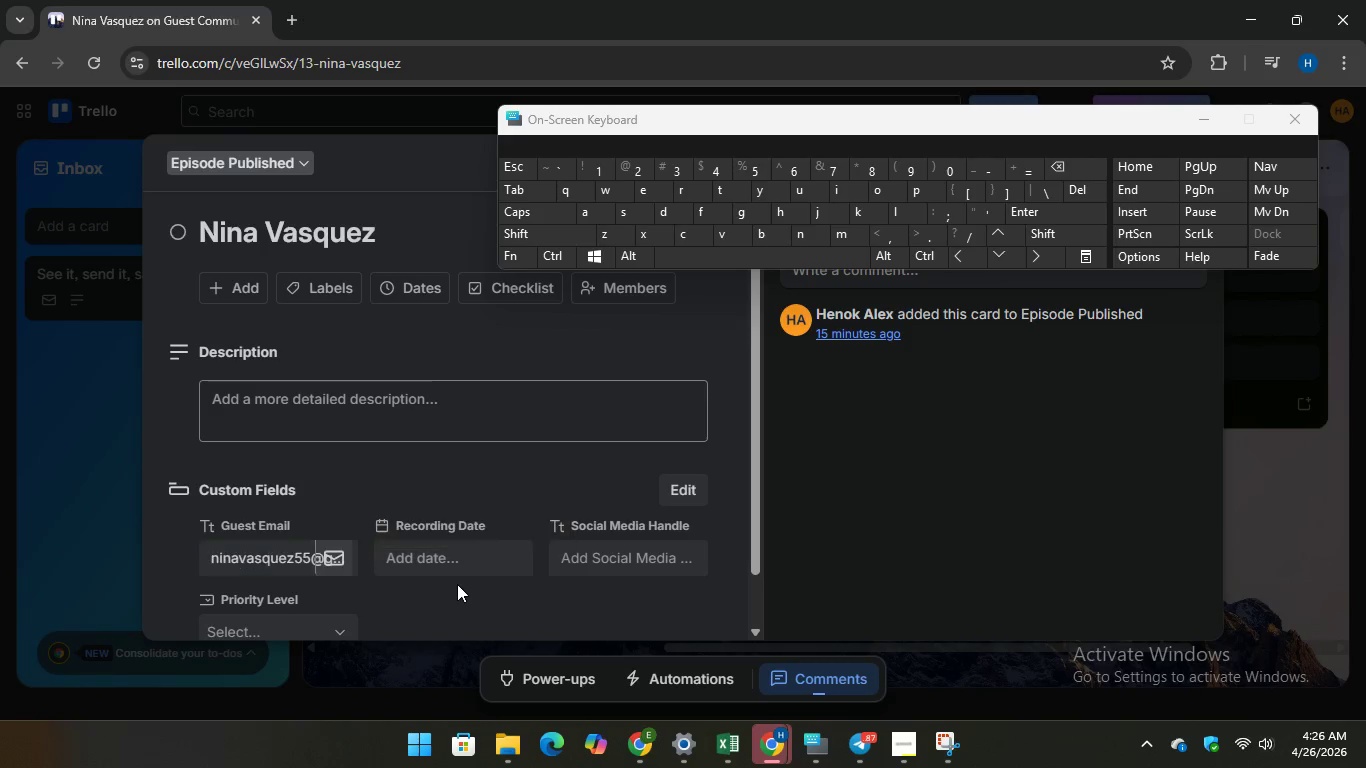 
triple_click([457, 584])
 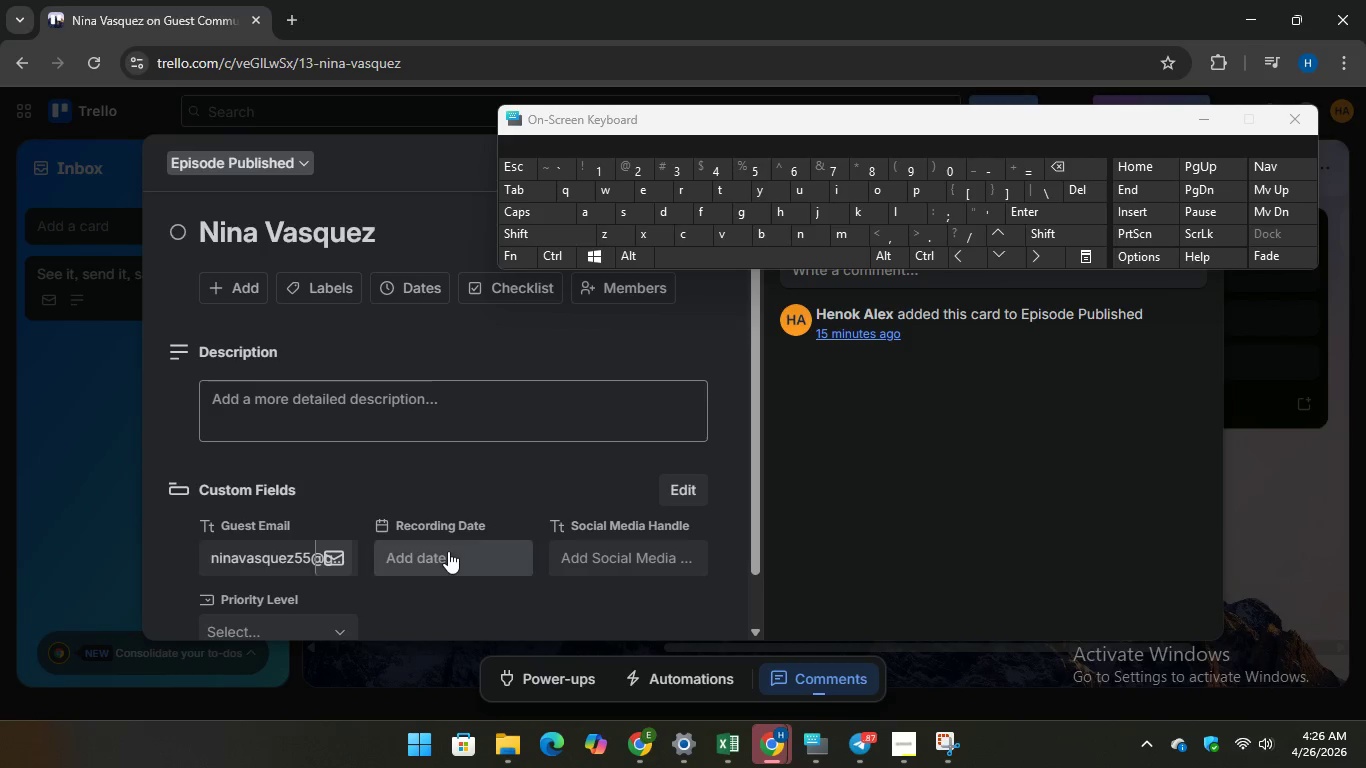 
triple_click([448, 551])
 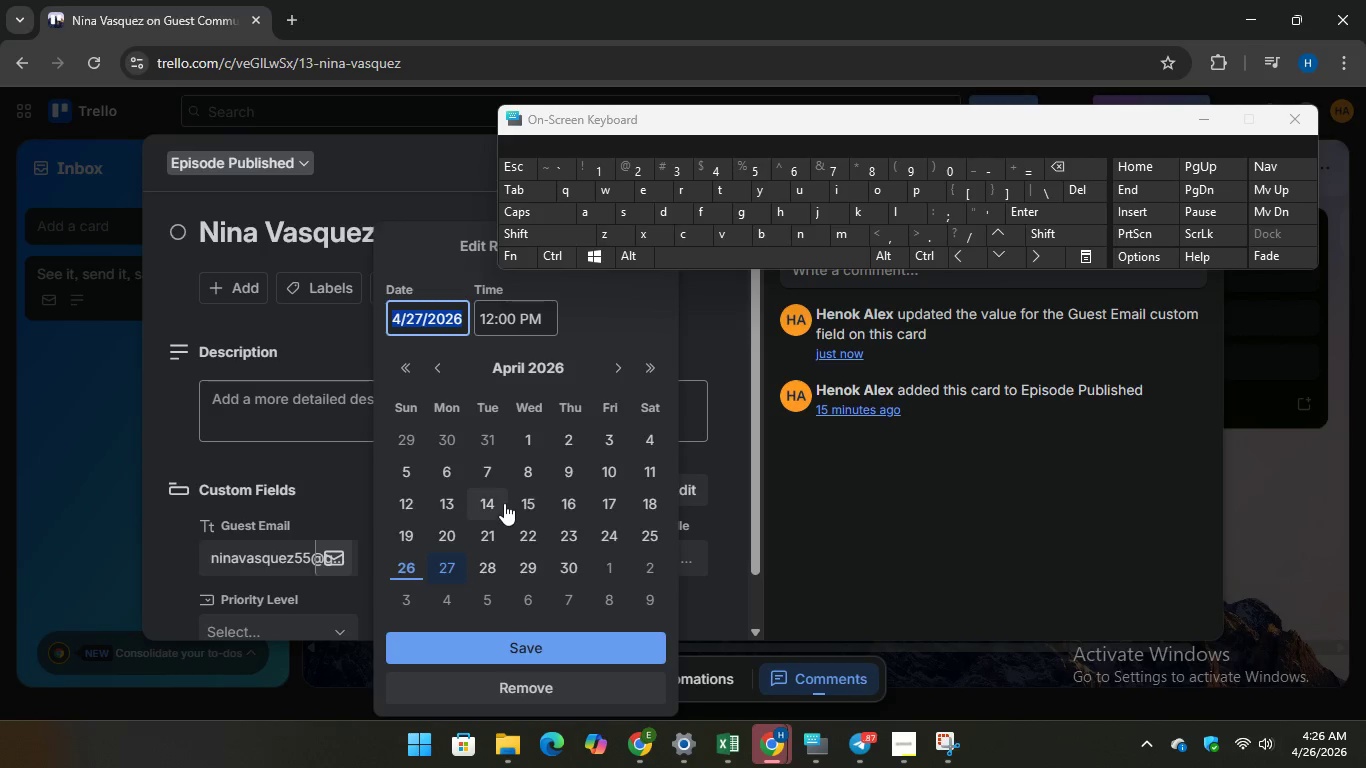 
left_click([497, 503])
 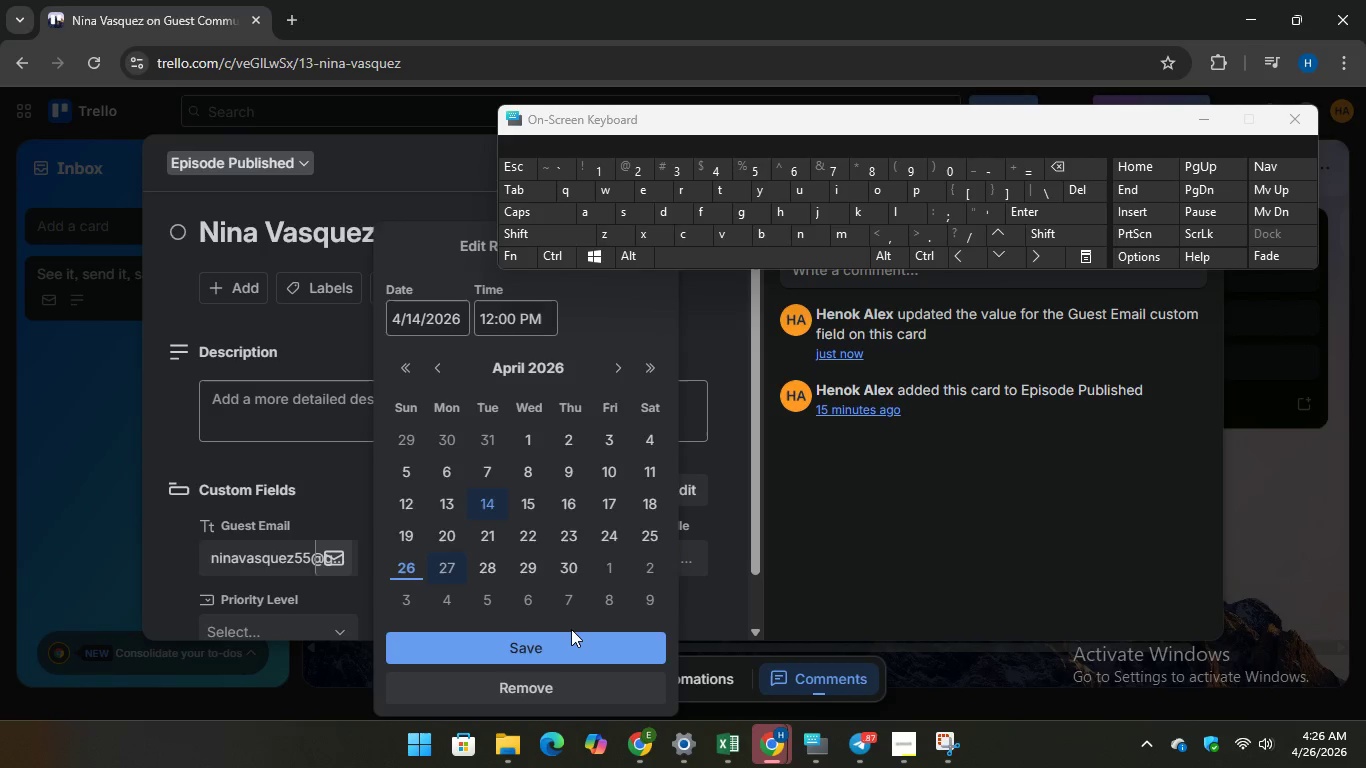 
left_click([569, 629])
 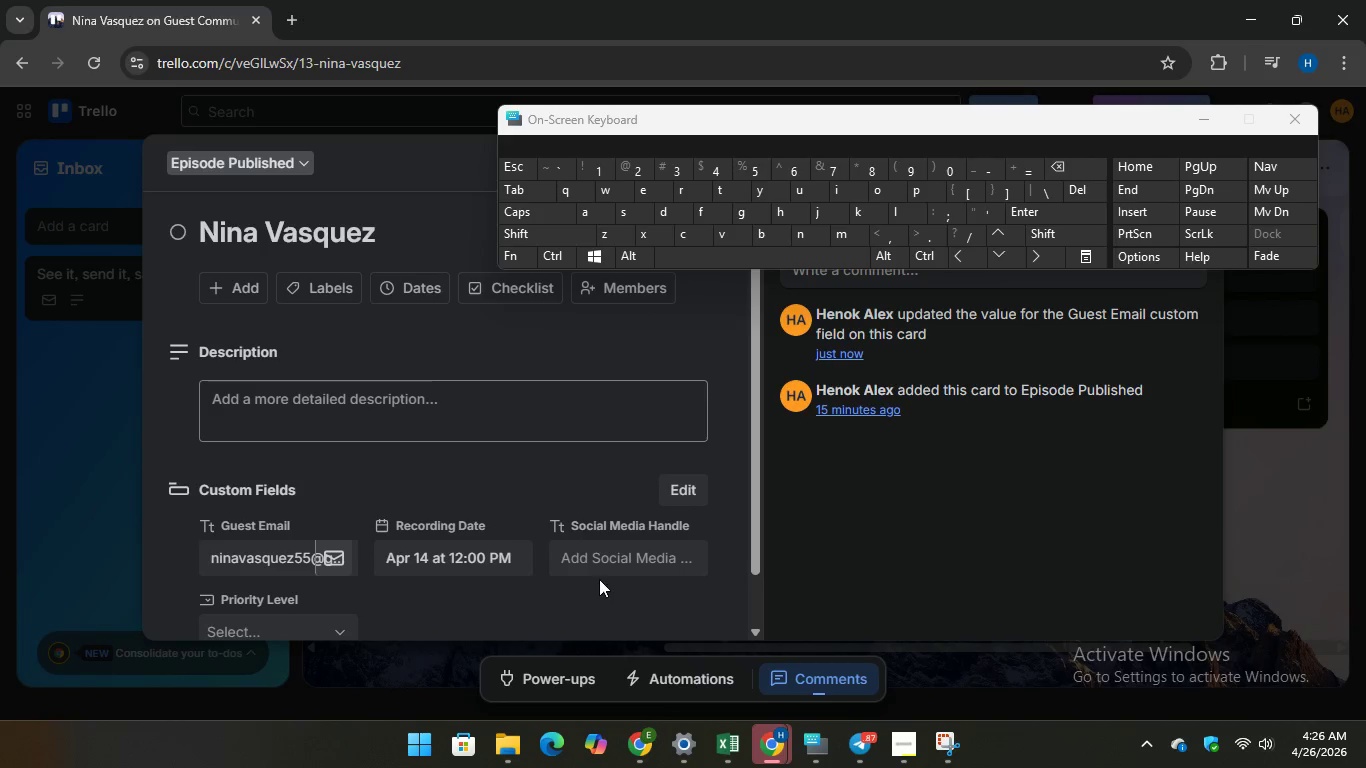 
left_click([600, 555])
 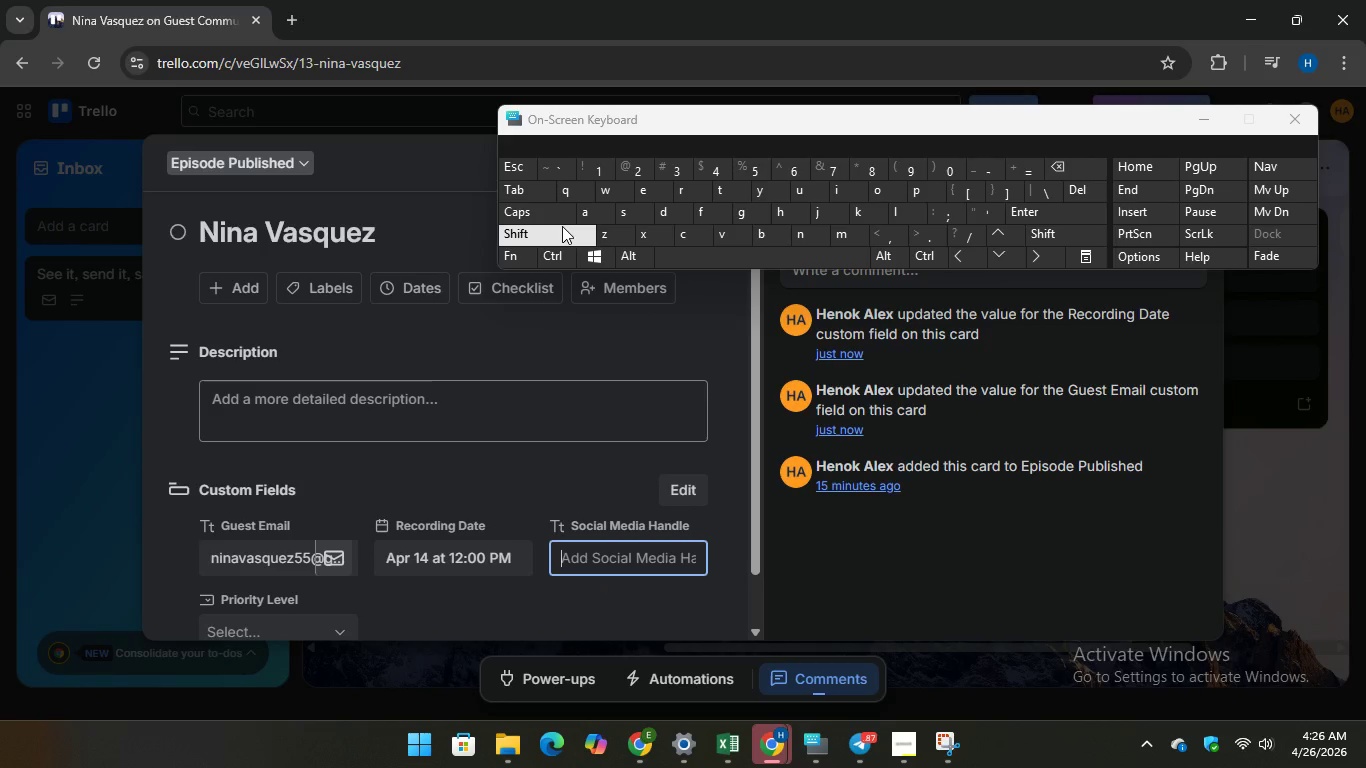 
type(_nina._)
 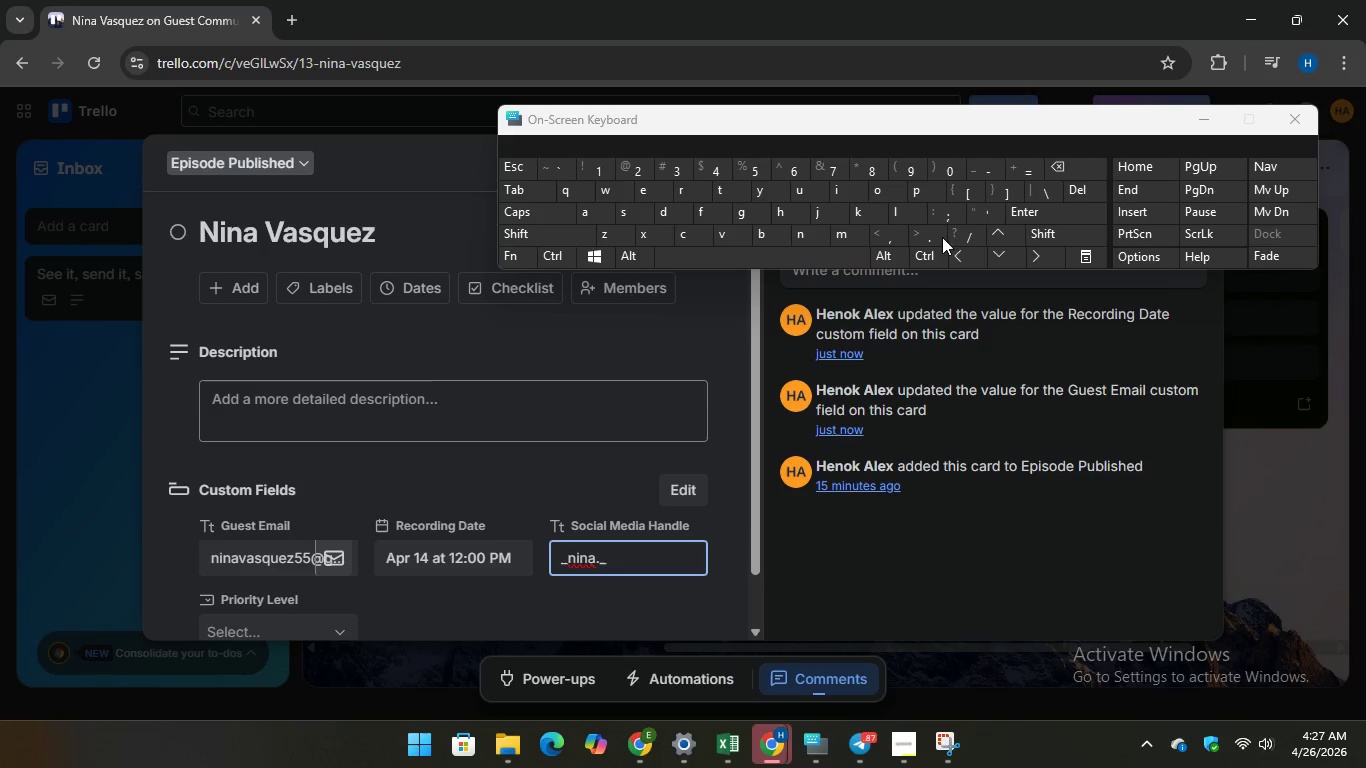 
scroll: coordinate [445, 484], scroll_direction: down, amount: 4.0
 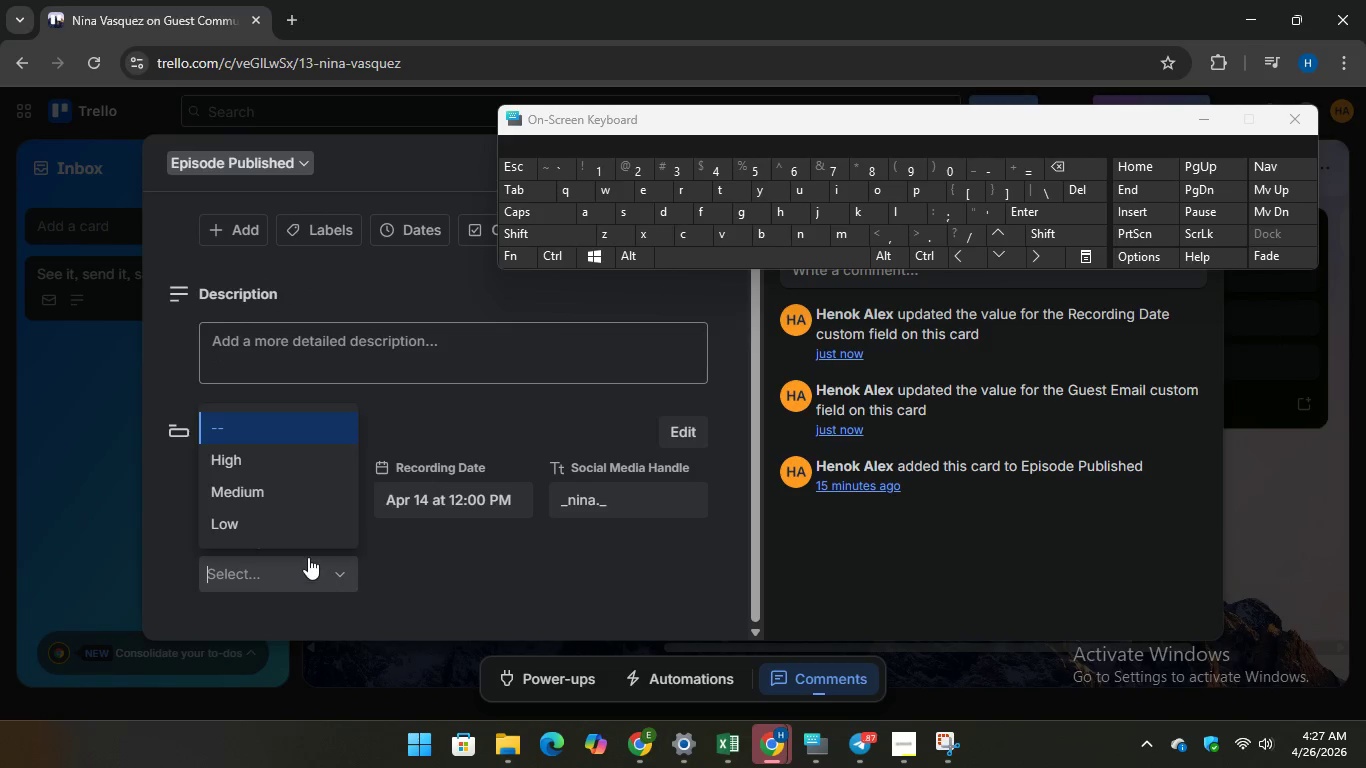 
left_click([280, 524])
 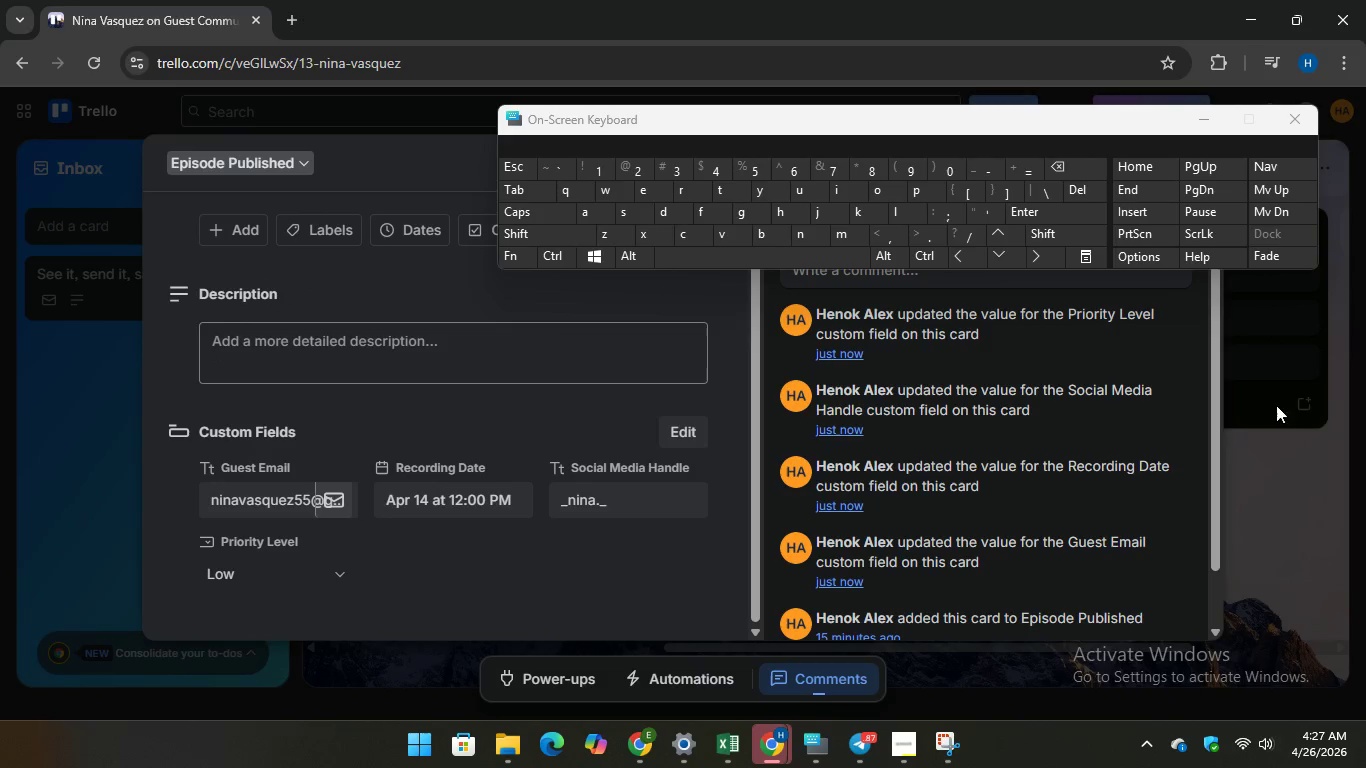 
left_click([1306, 406])
 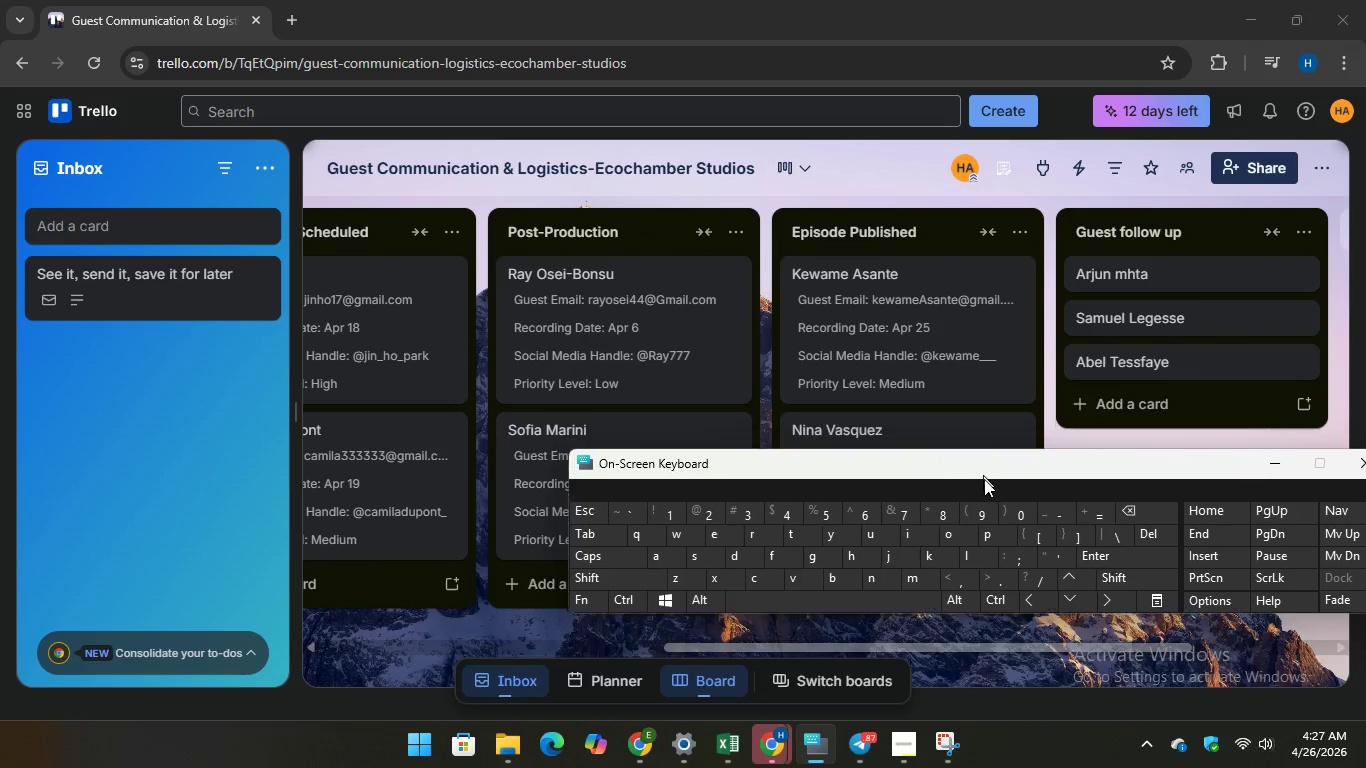 
wait(5.23)
 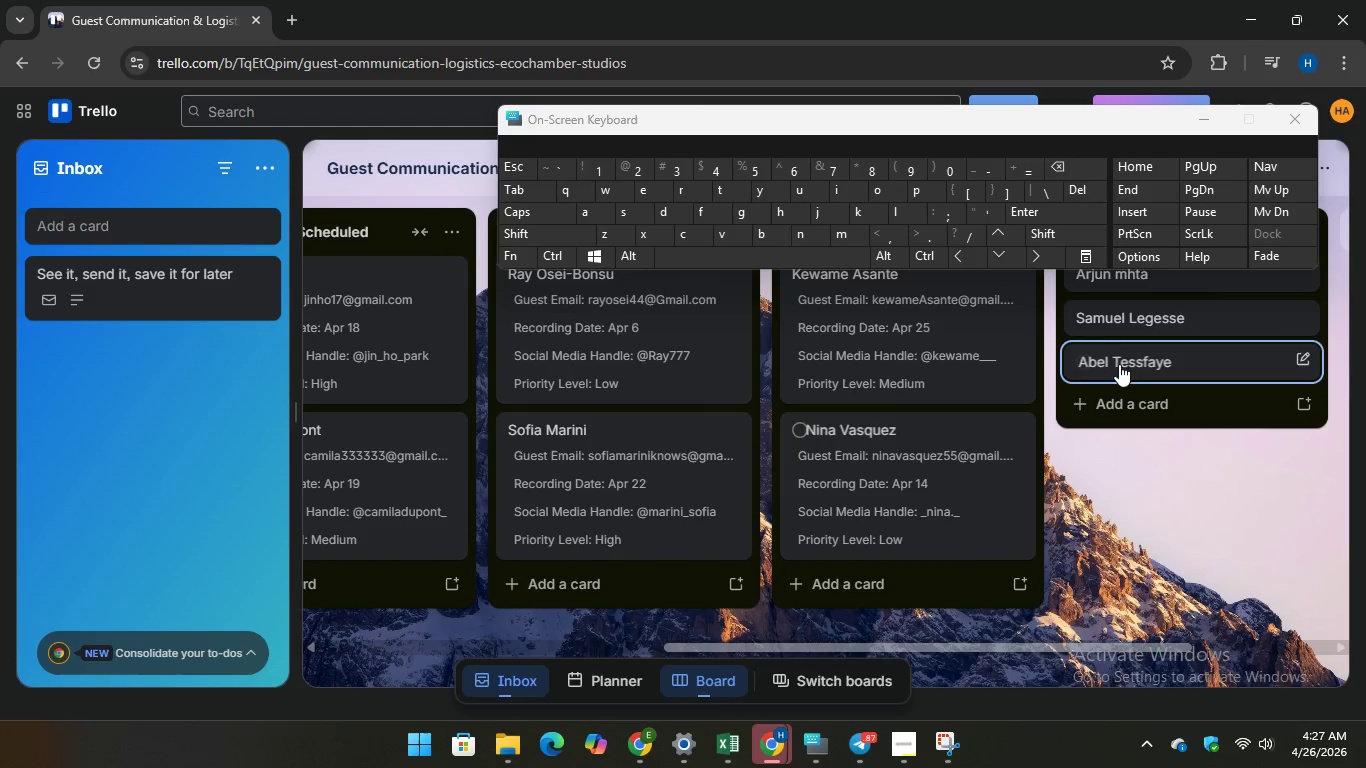 
left_click([1136, 266])
 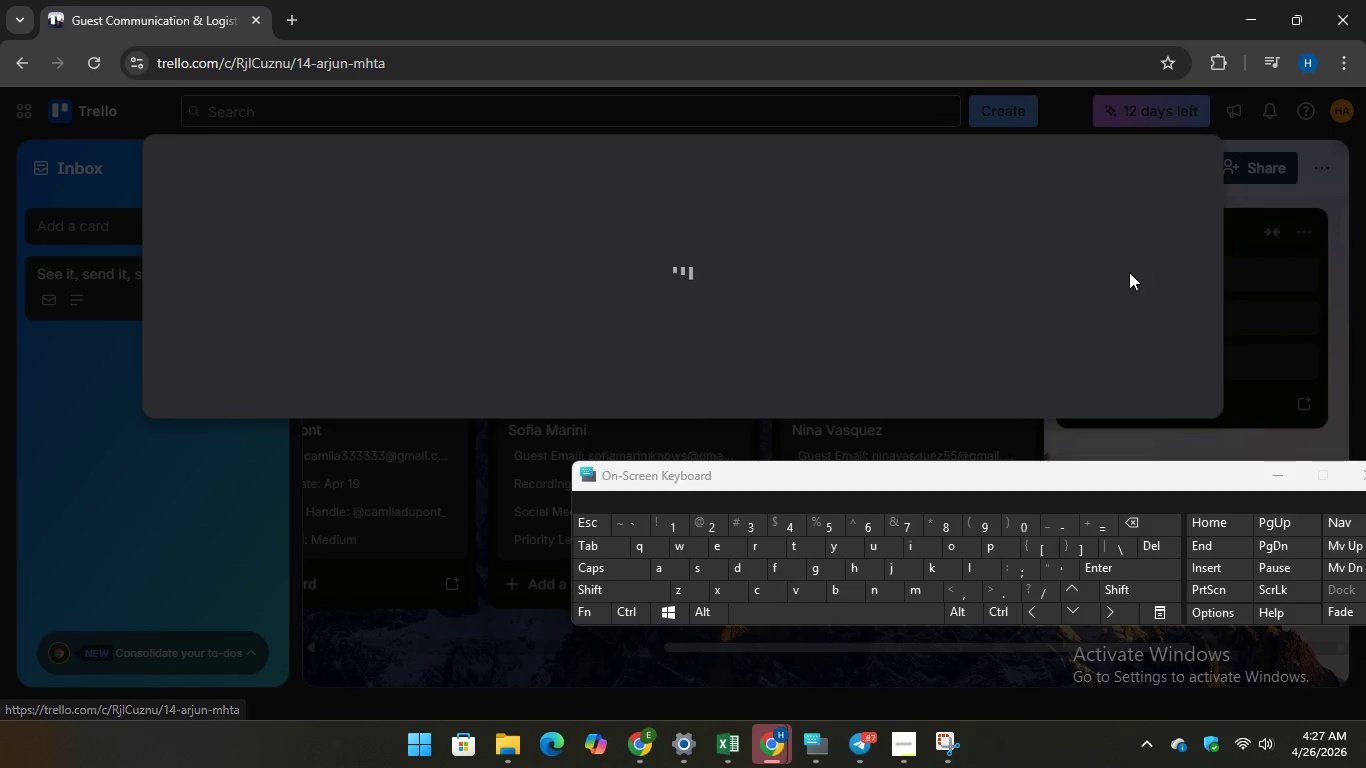 
mouse_move([963, 323])
 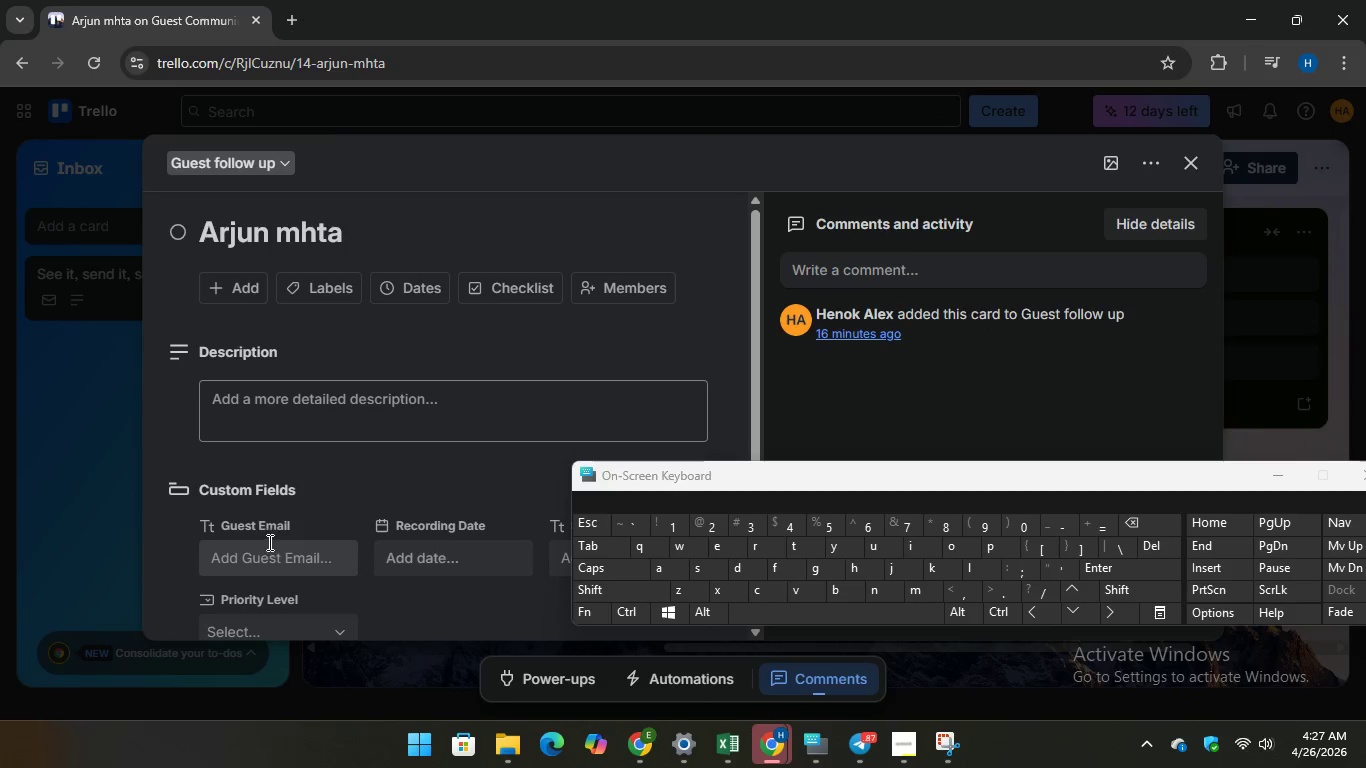 
left_click([267, 559])
 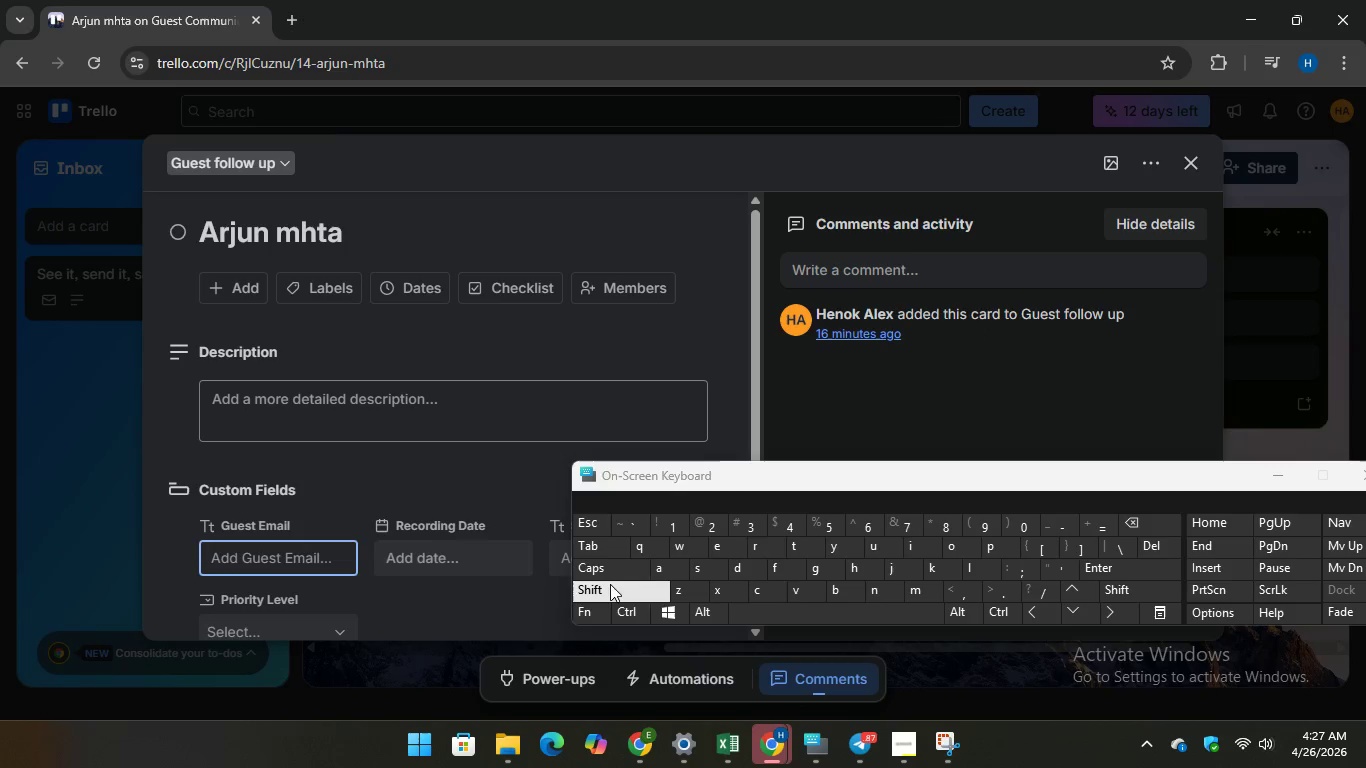 
type(Arj)
 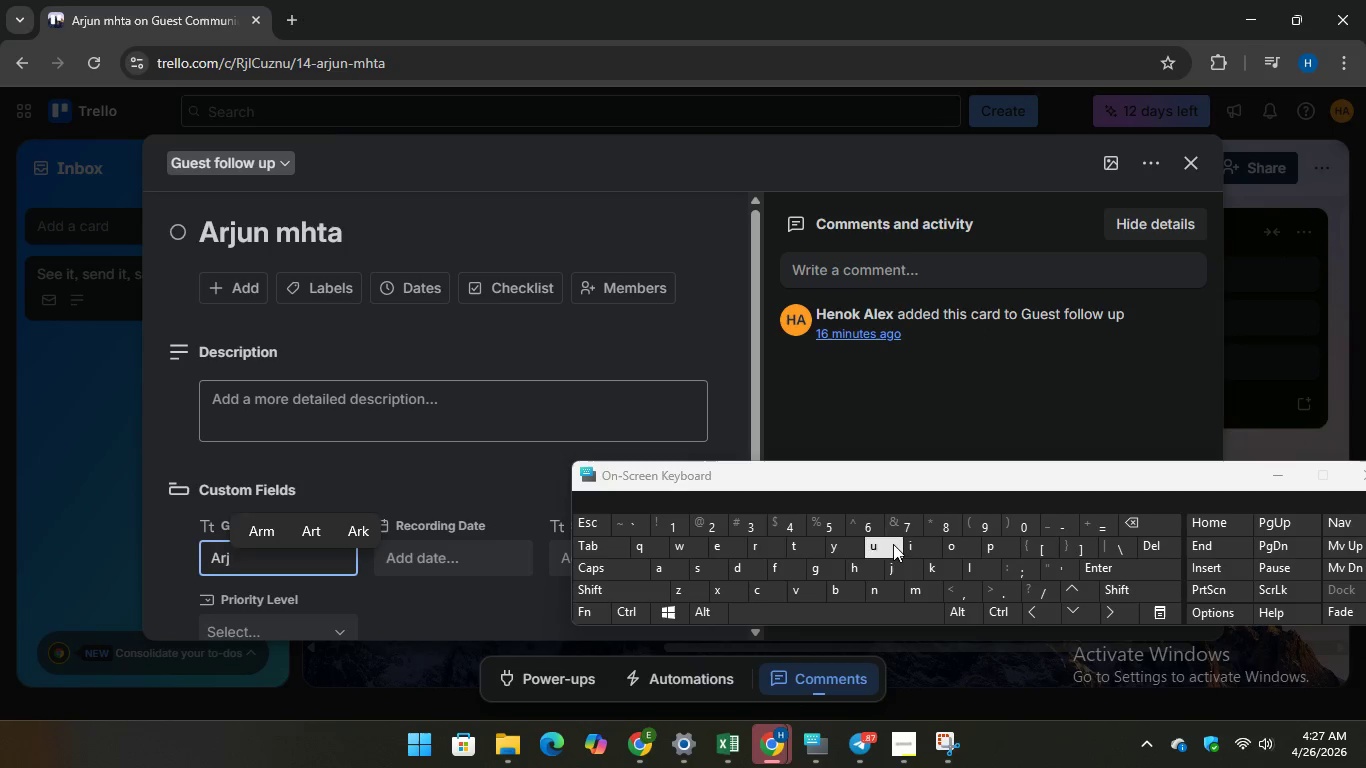 
type(un444)
 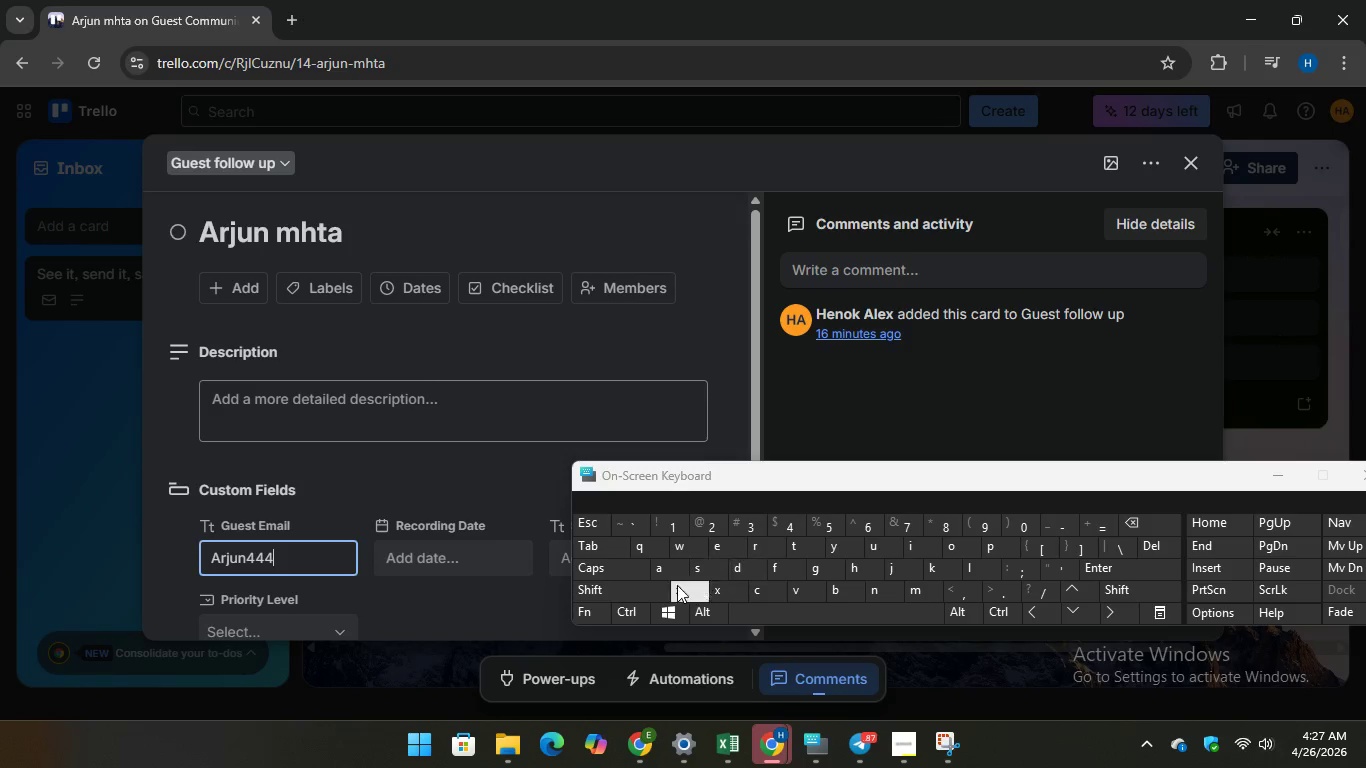 
type(@gmai)
 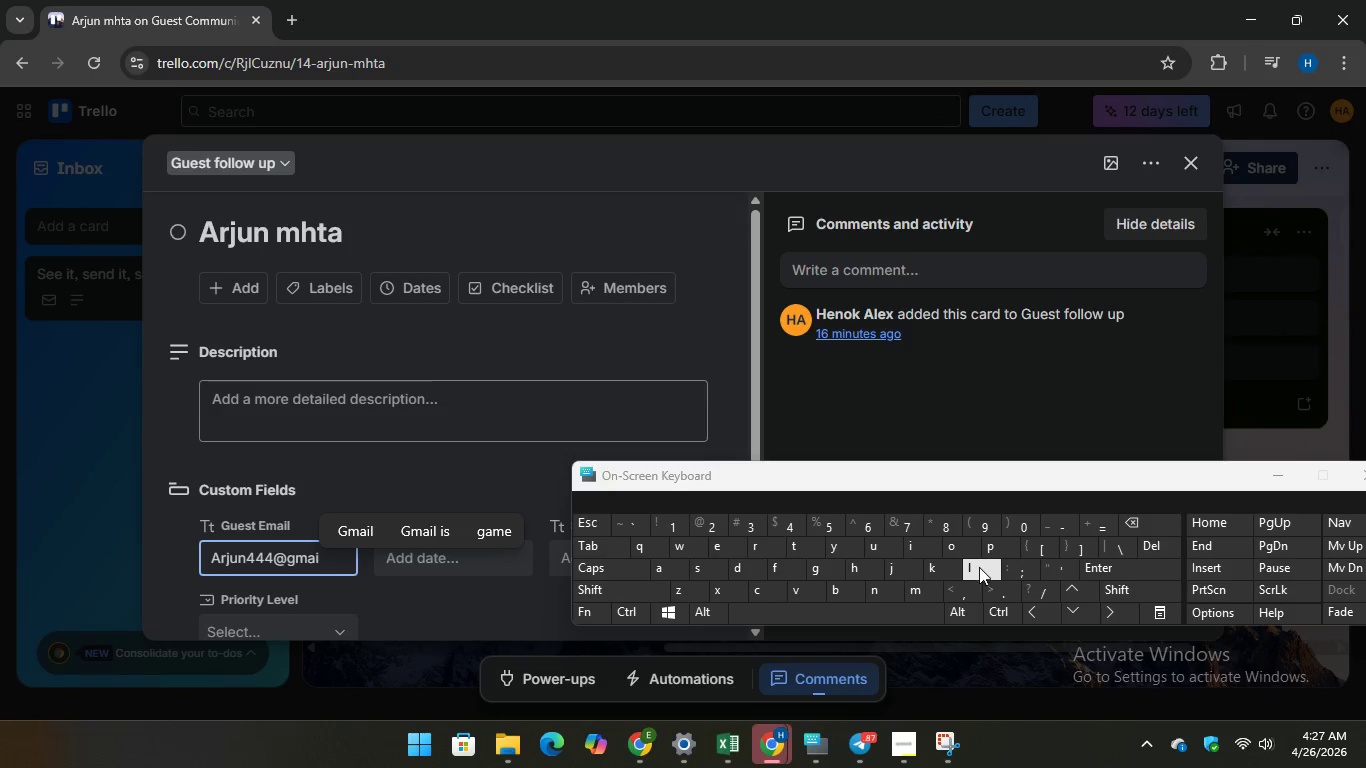 
hold_key(key=L, duration=7.53)
 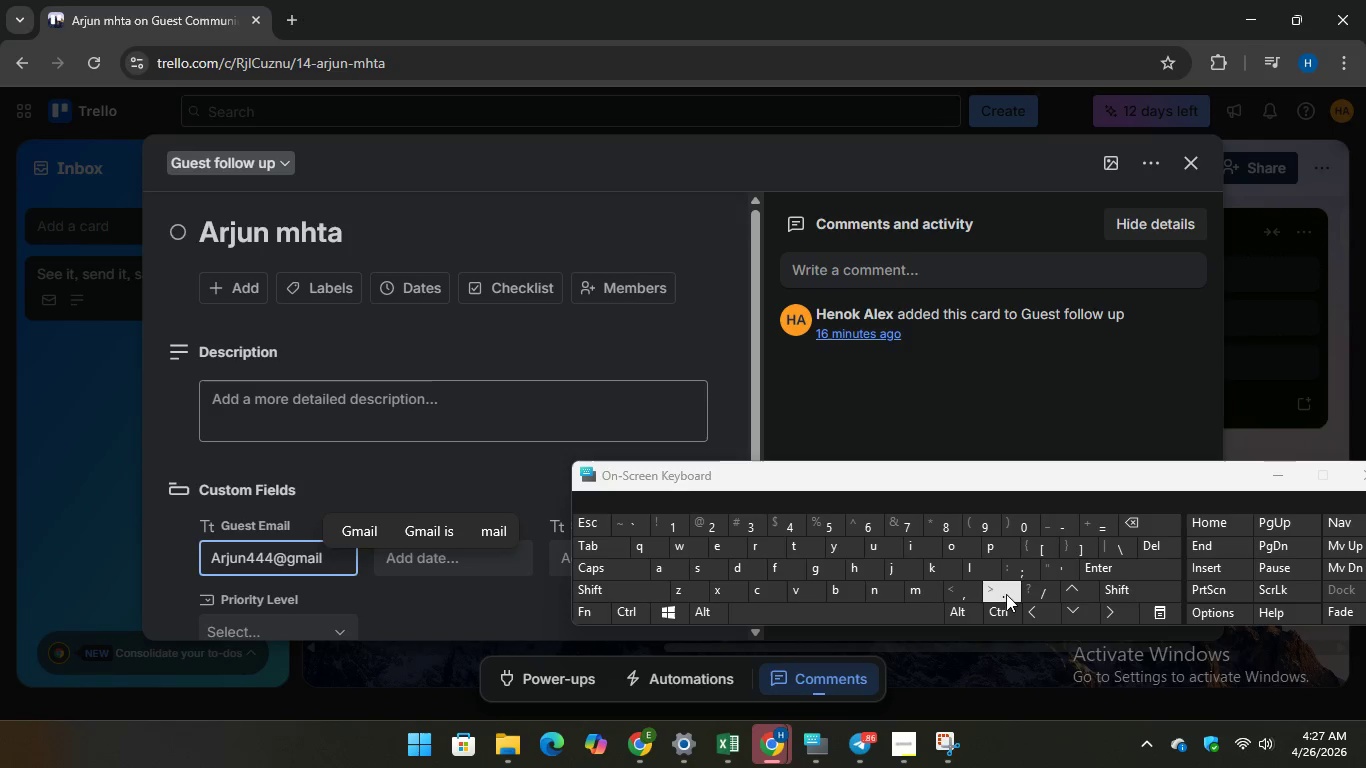 
key(Control+Backspace)
 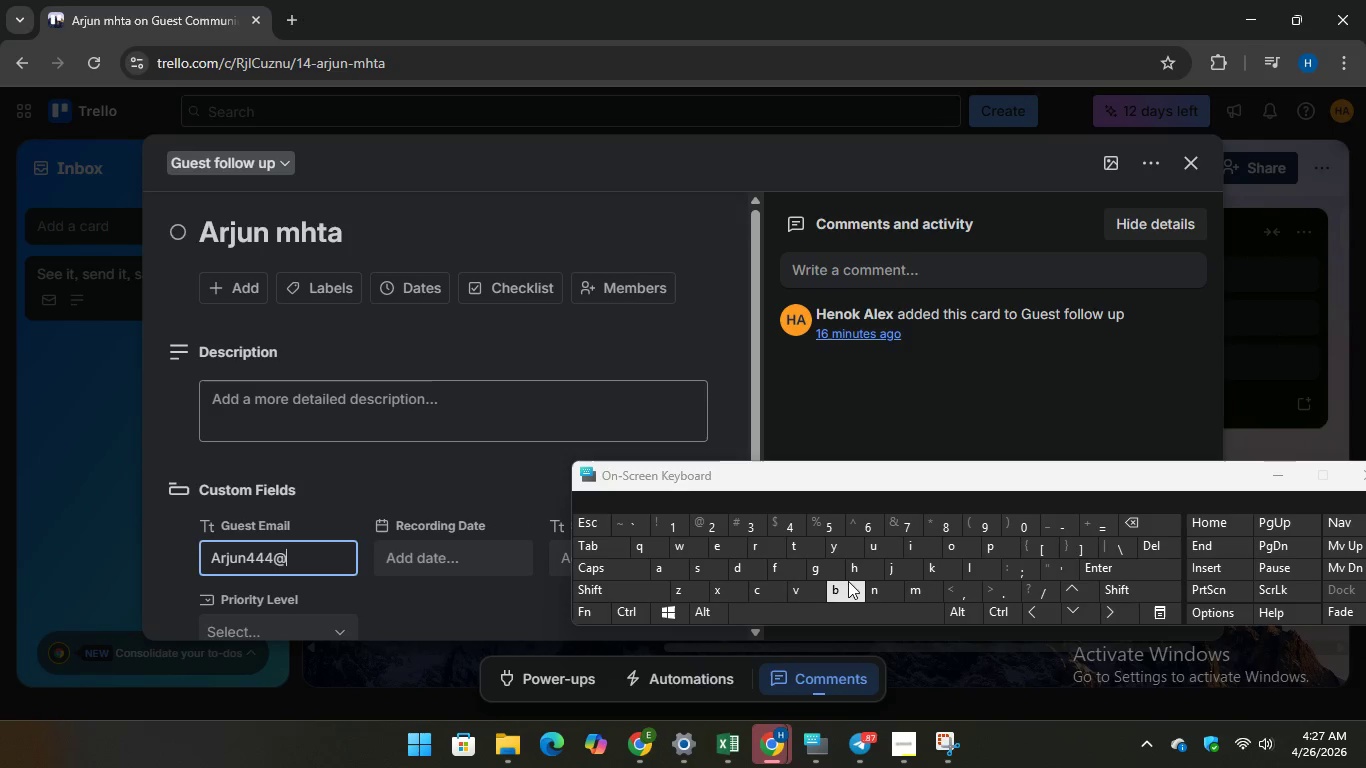 
type(gmai.com)
 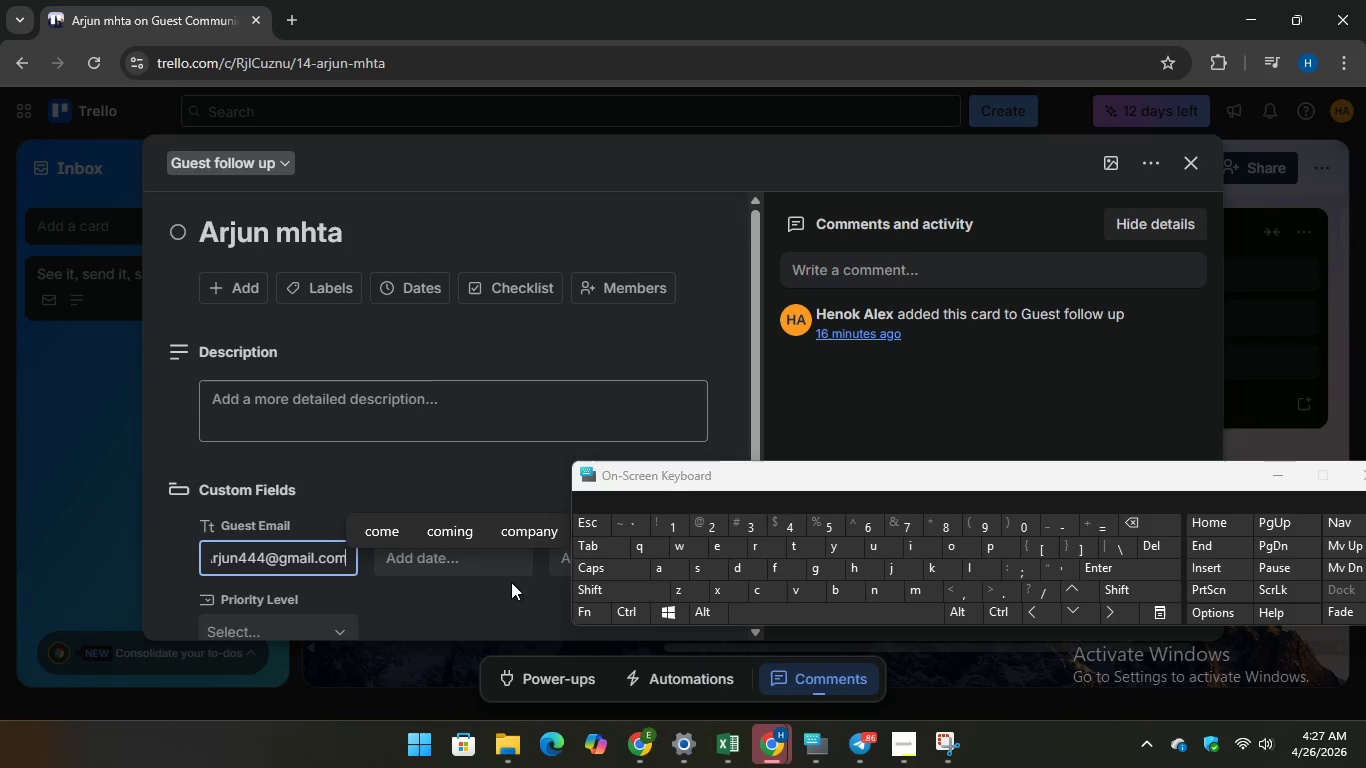 
mouse_move([487, 547])
 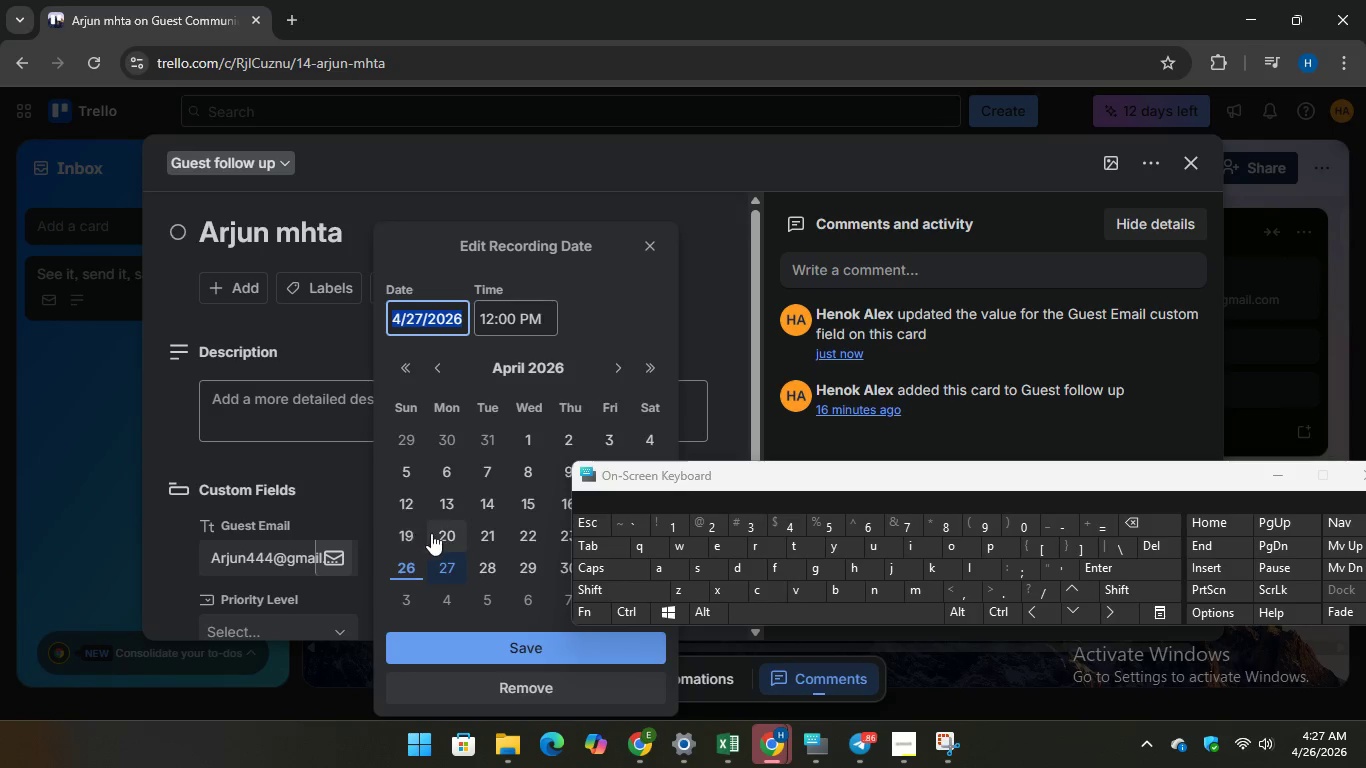 
left_click([438, 533])
 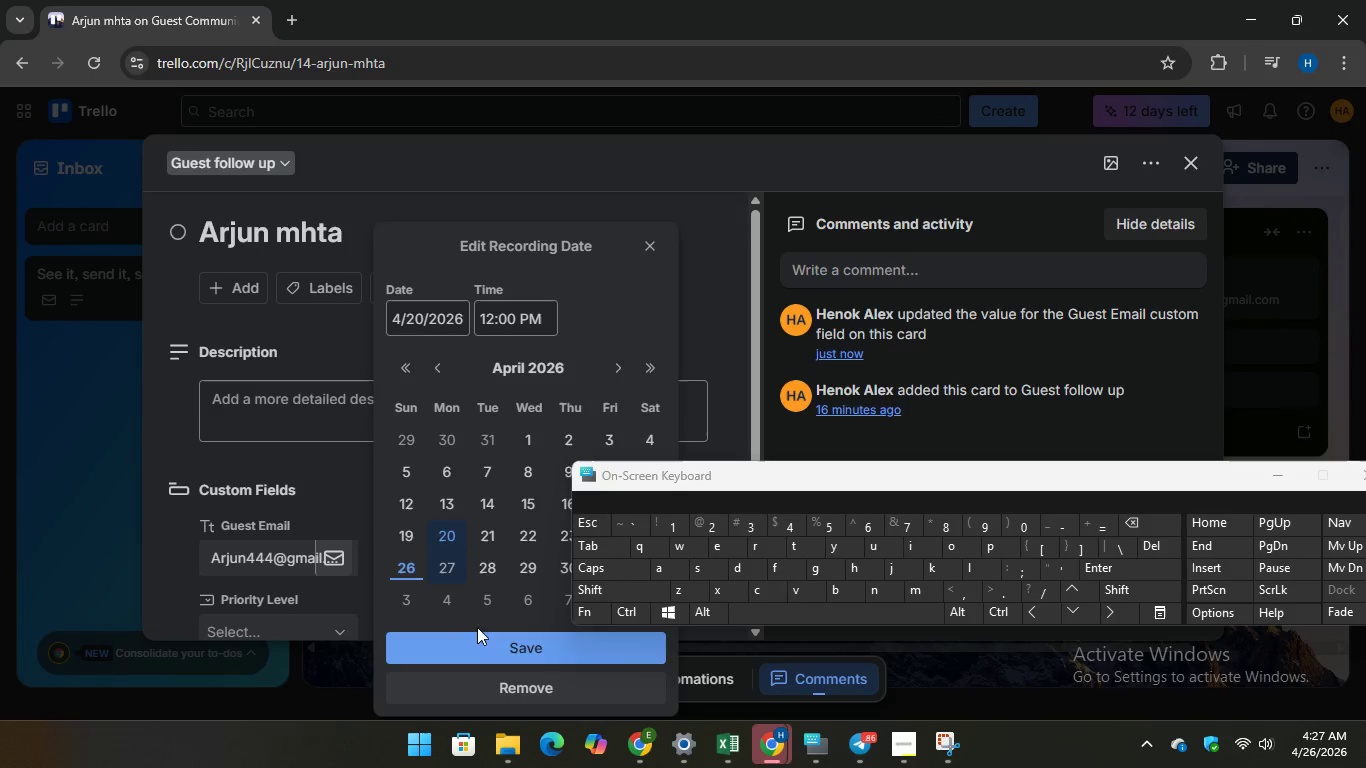 
left_click([470, 637])
 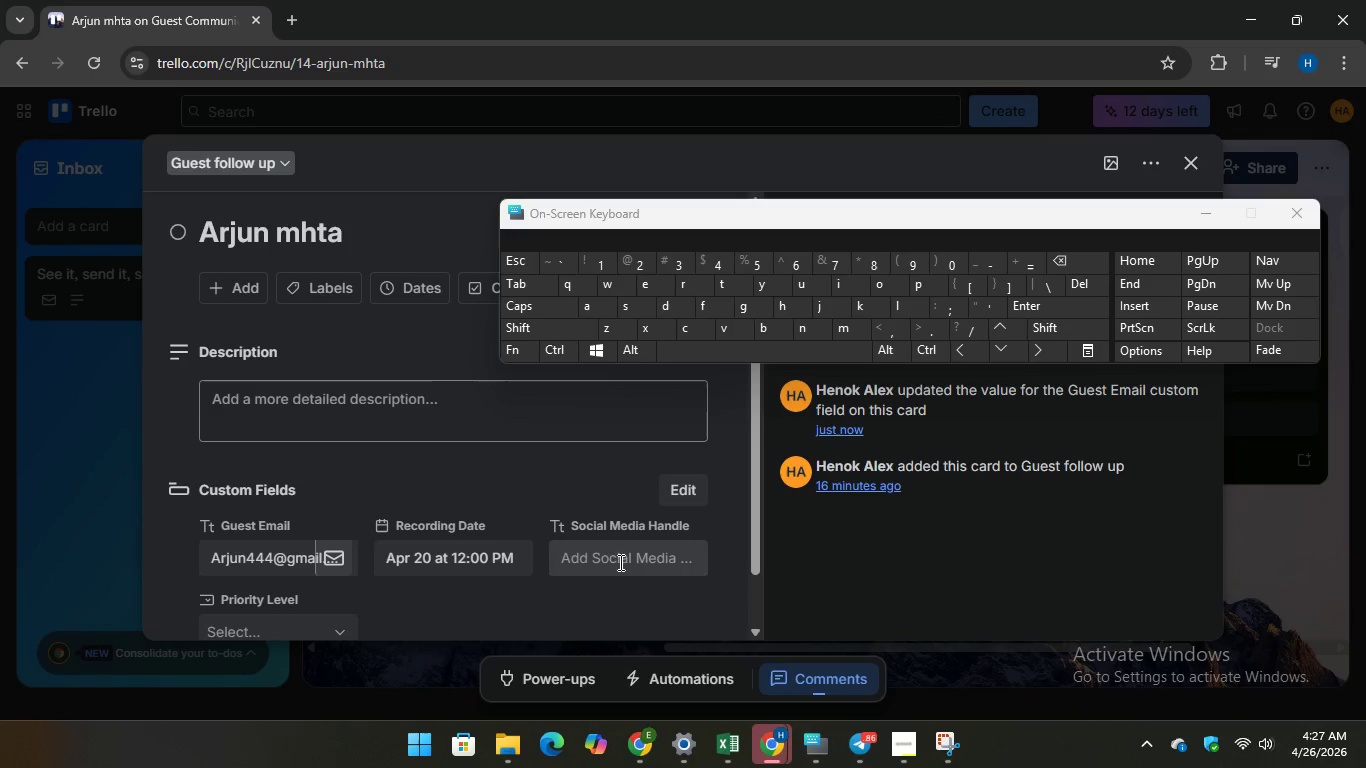 
left_click([615, 564])
 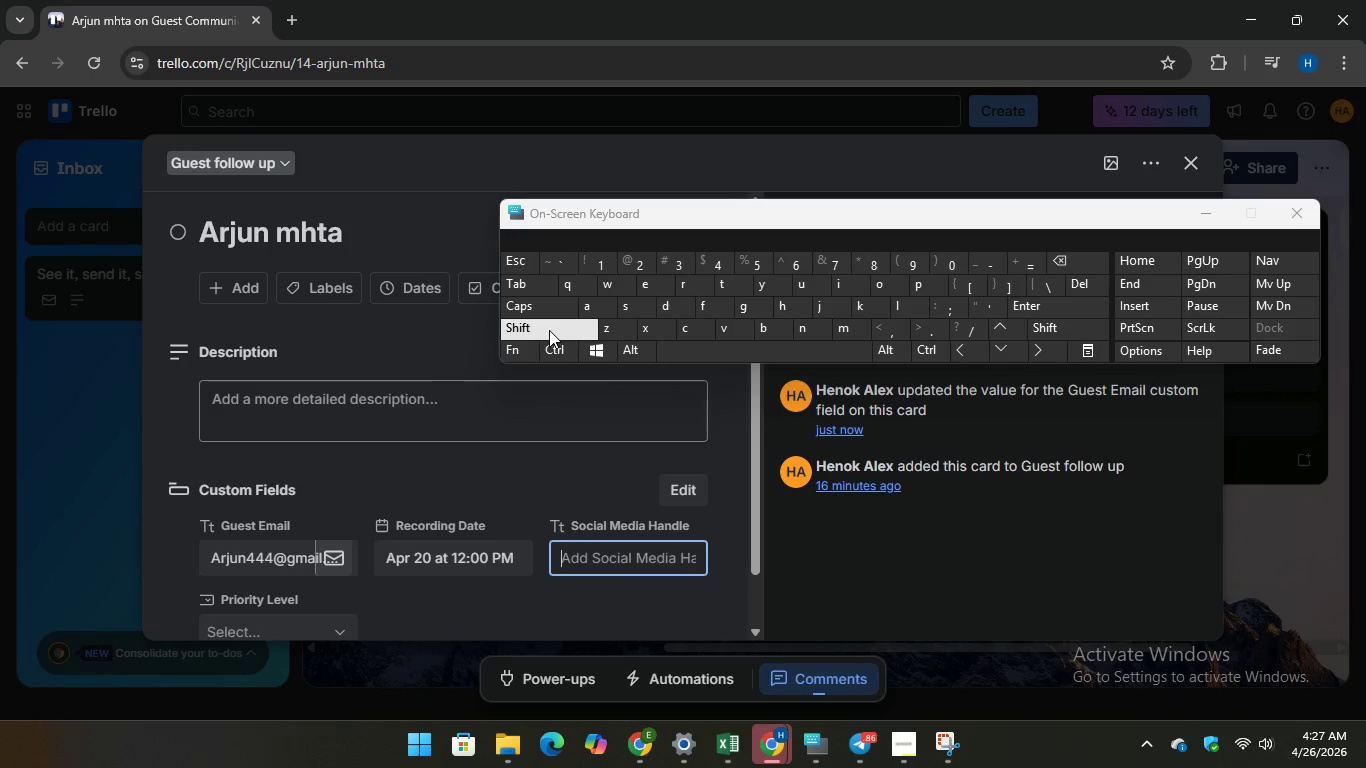 
type(@arju)
 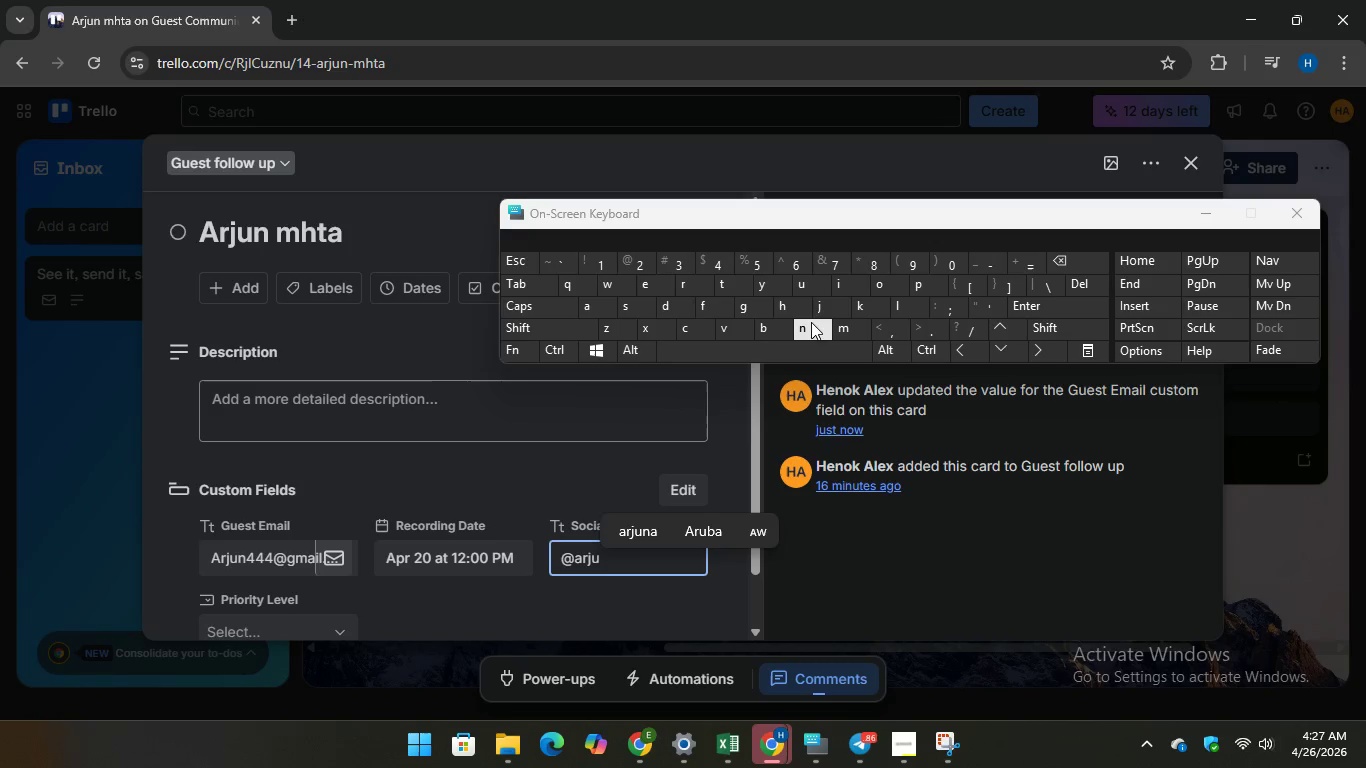 
key(N)
 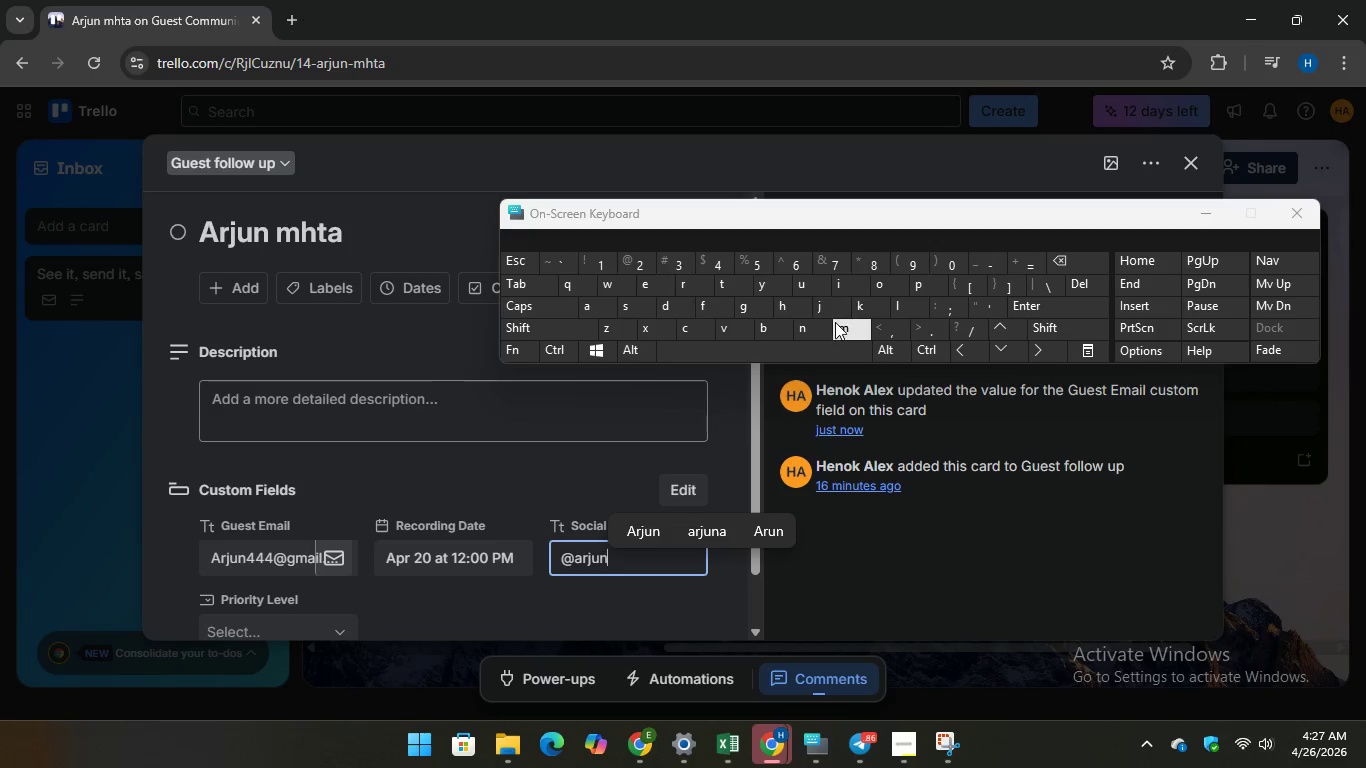 
type(mhta55)
 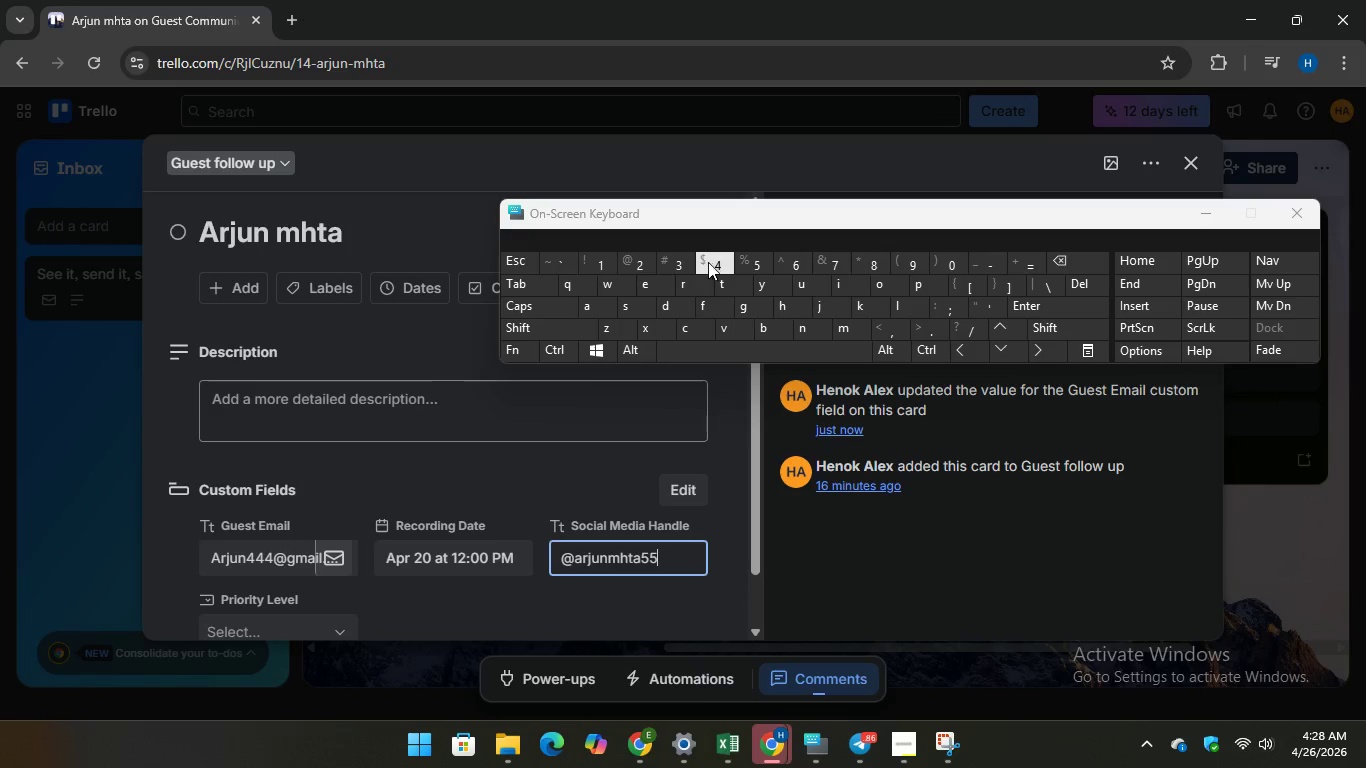 
key(4)
 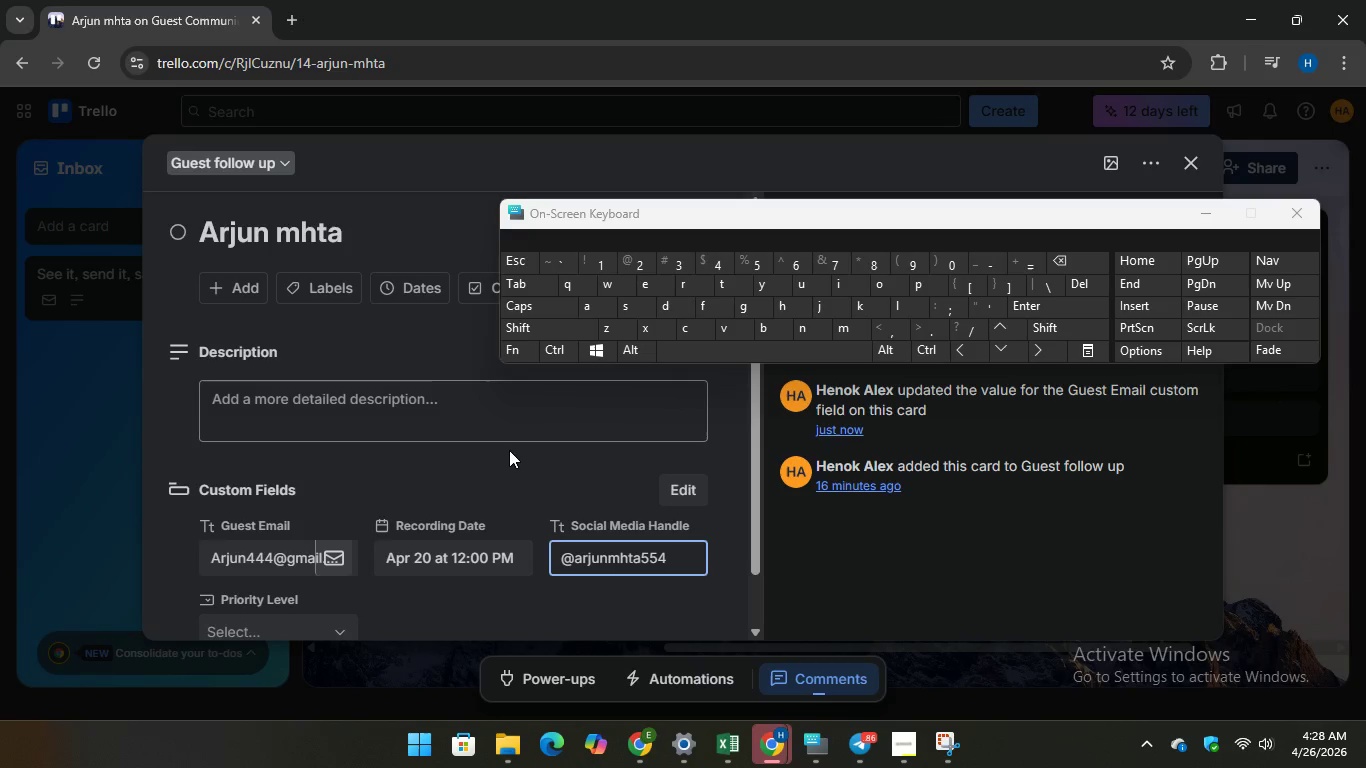 
scroll: coordinate [509, 450], scroll_direction: down, amount: 2.0
 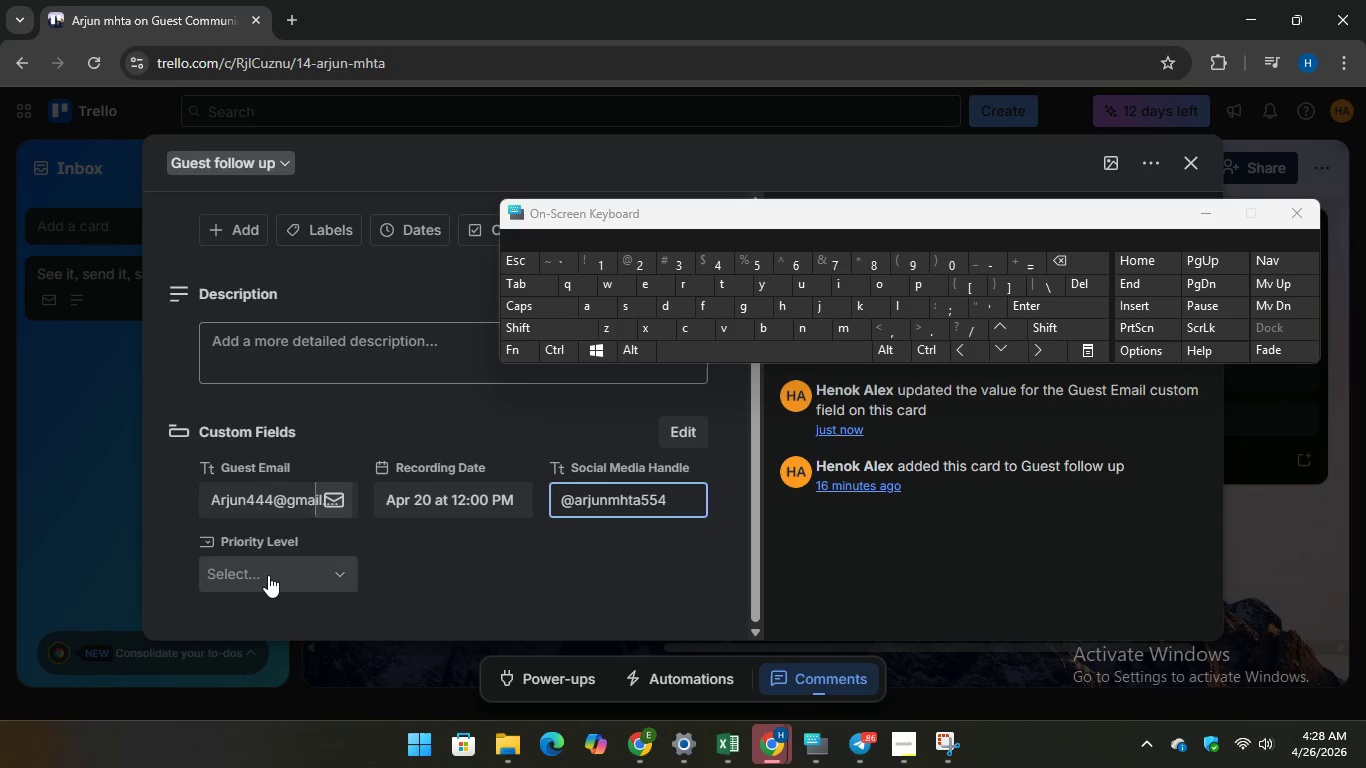 
left_click([268, 574])
 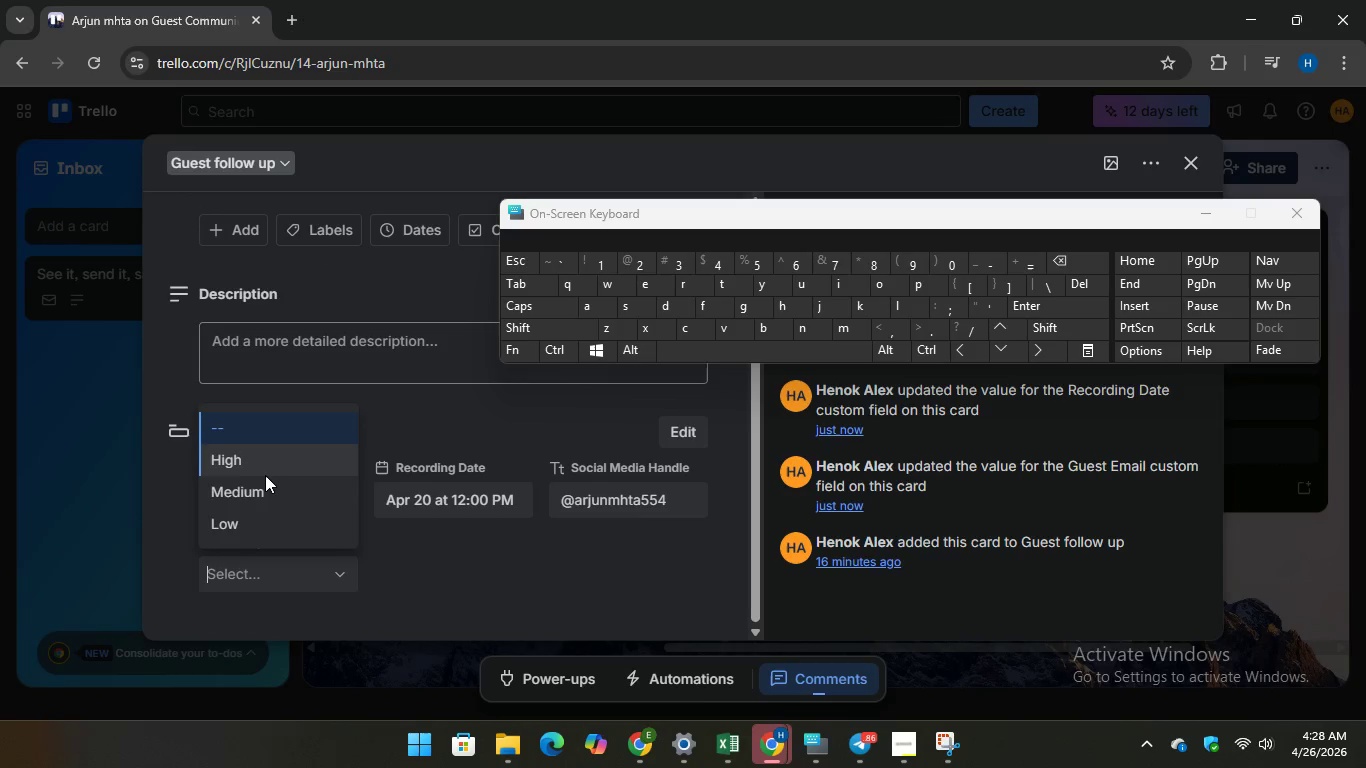 
left_click([265, 474])
 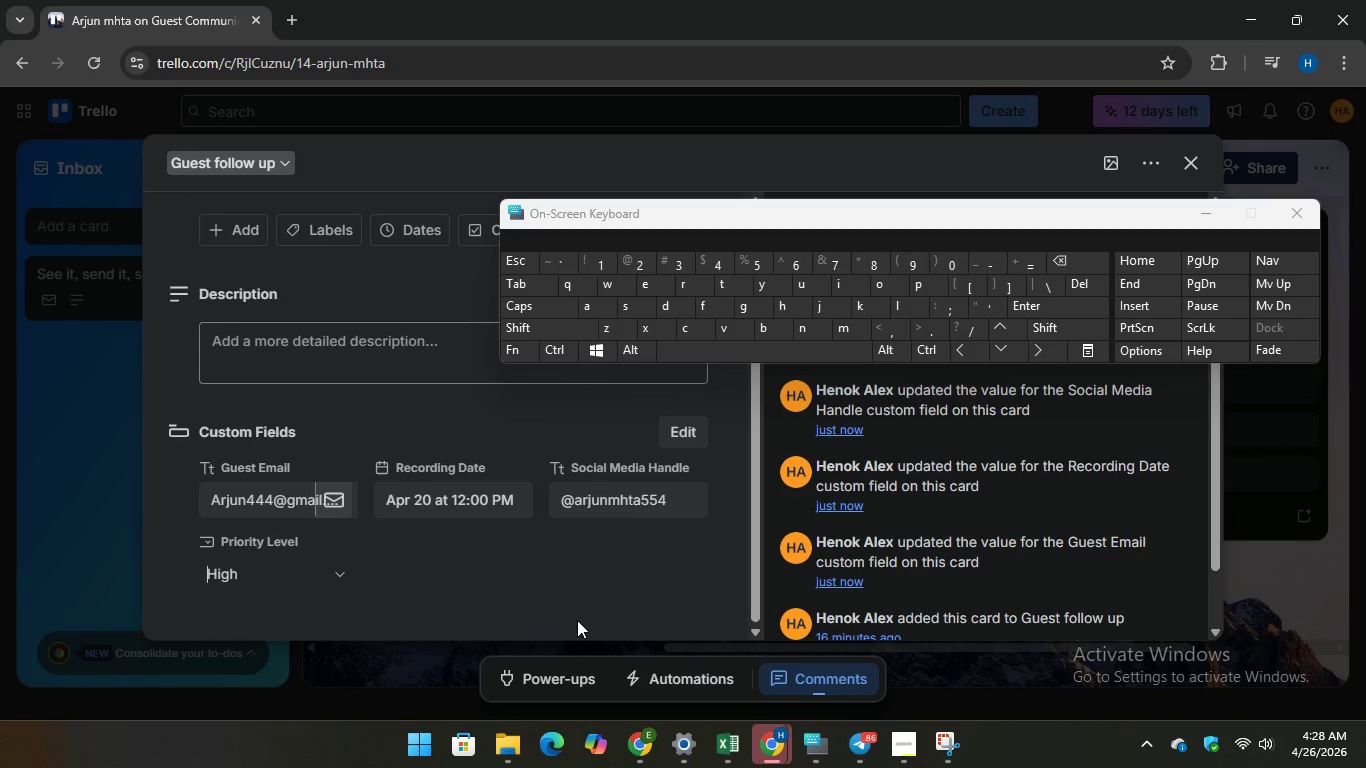 
wait(5.28)
 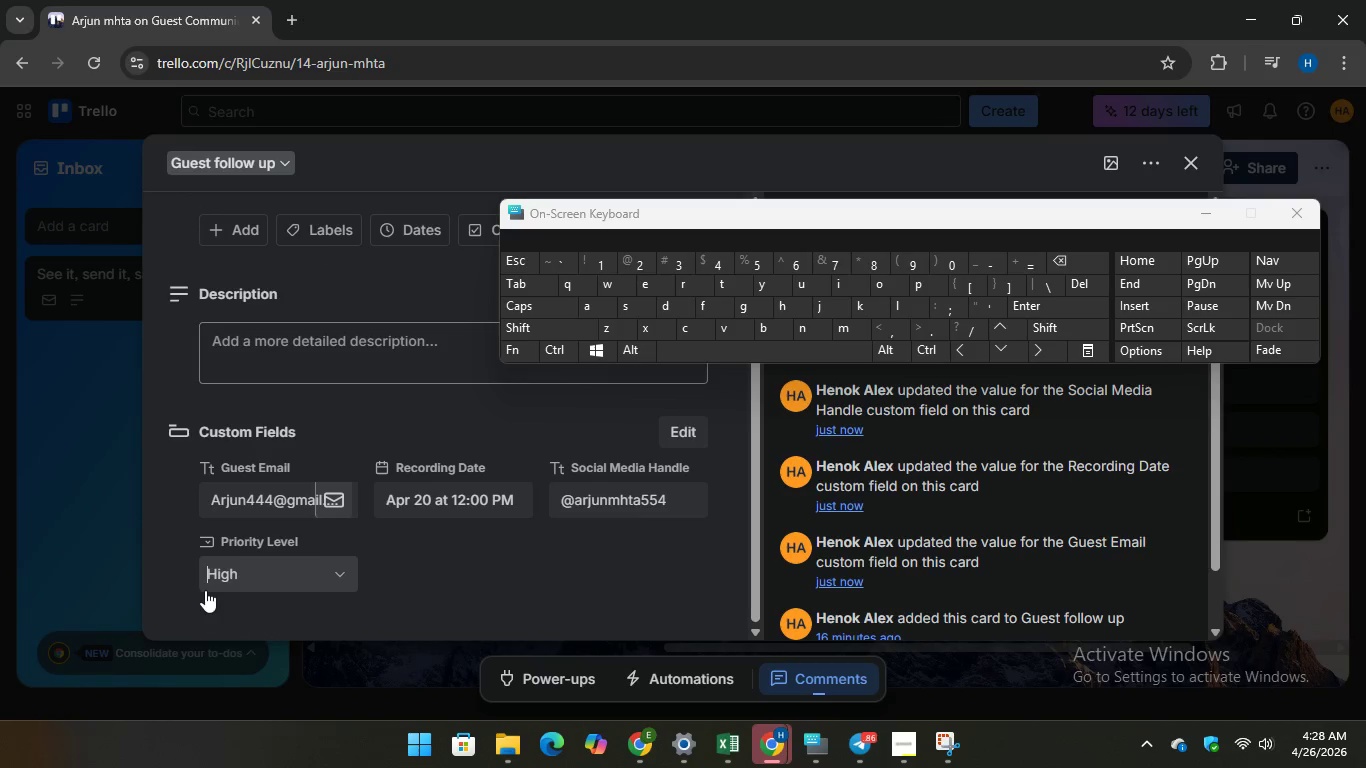 
left_click([1195, 166])
 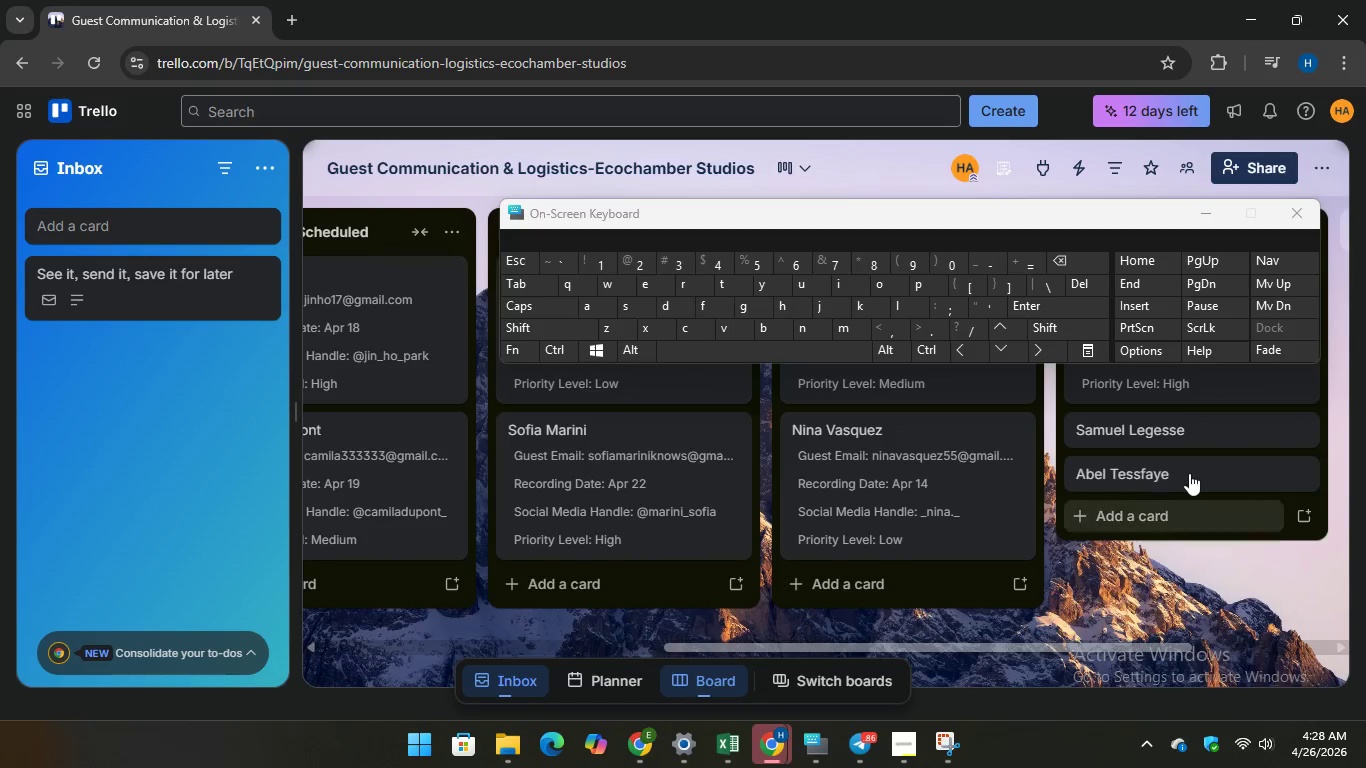 
left_click([1168, 430])
 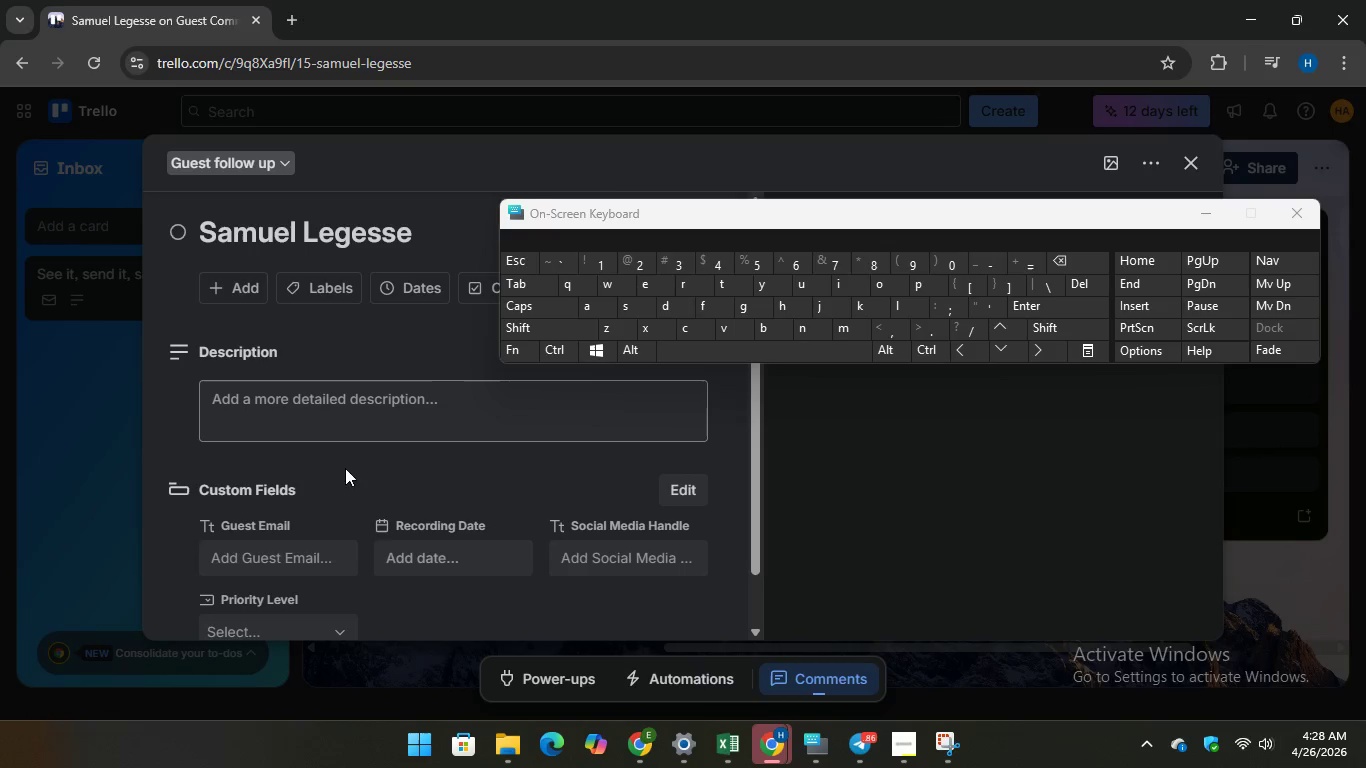 
left_click([278, 557])
 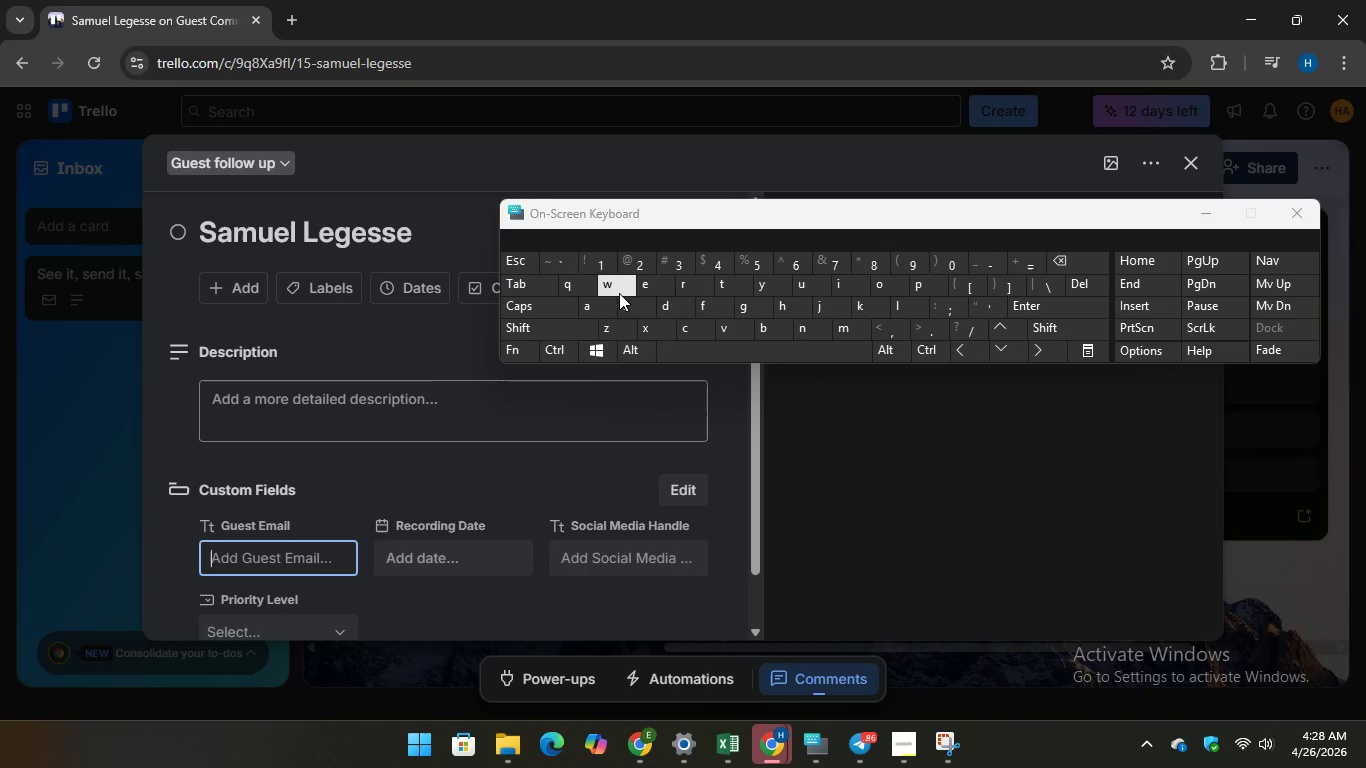 
type(samue)
 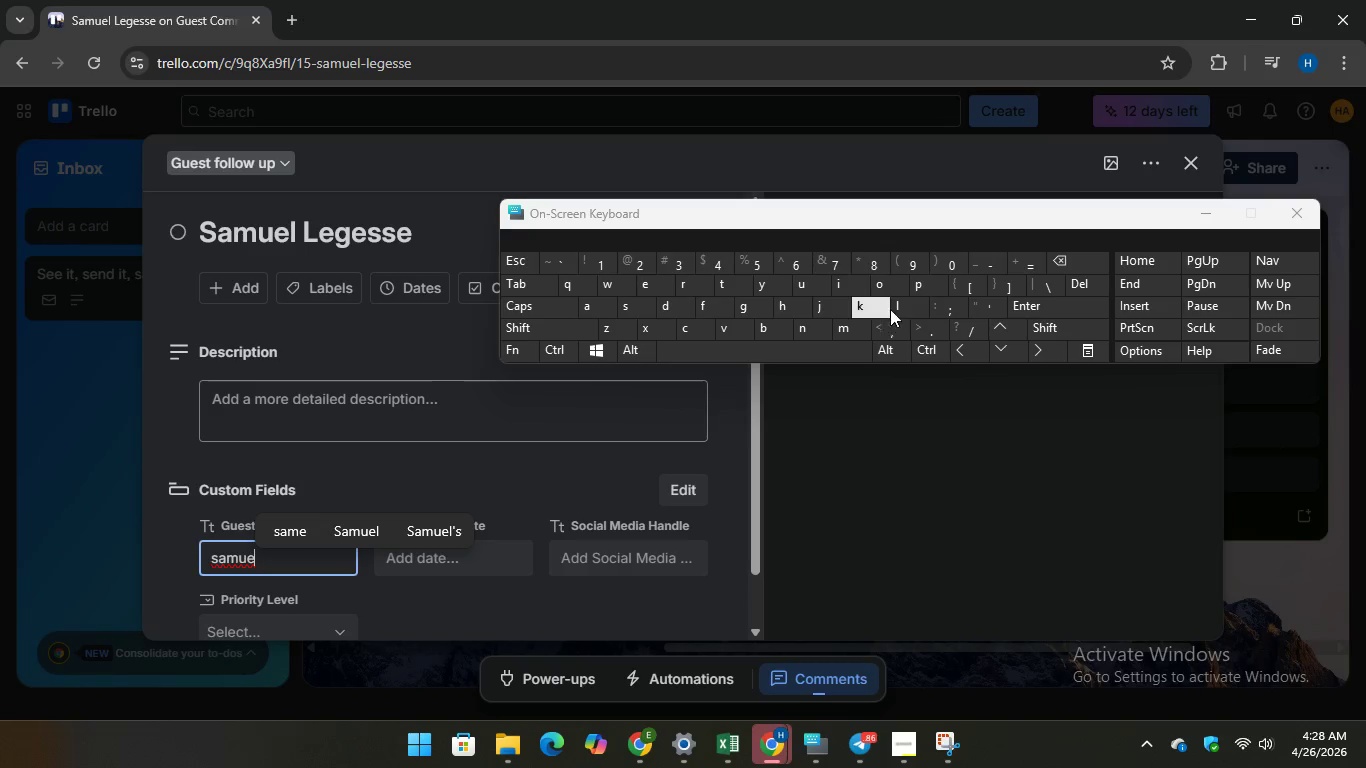 
key(L)
 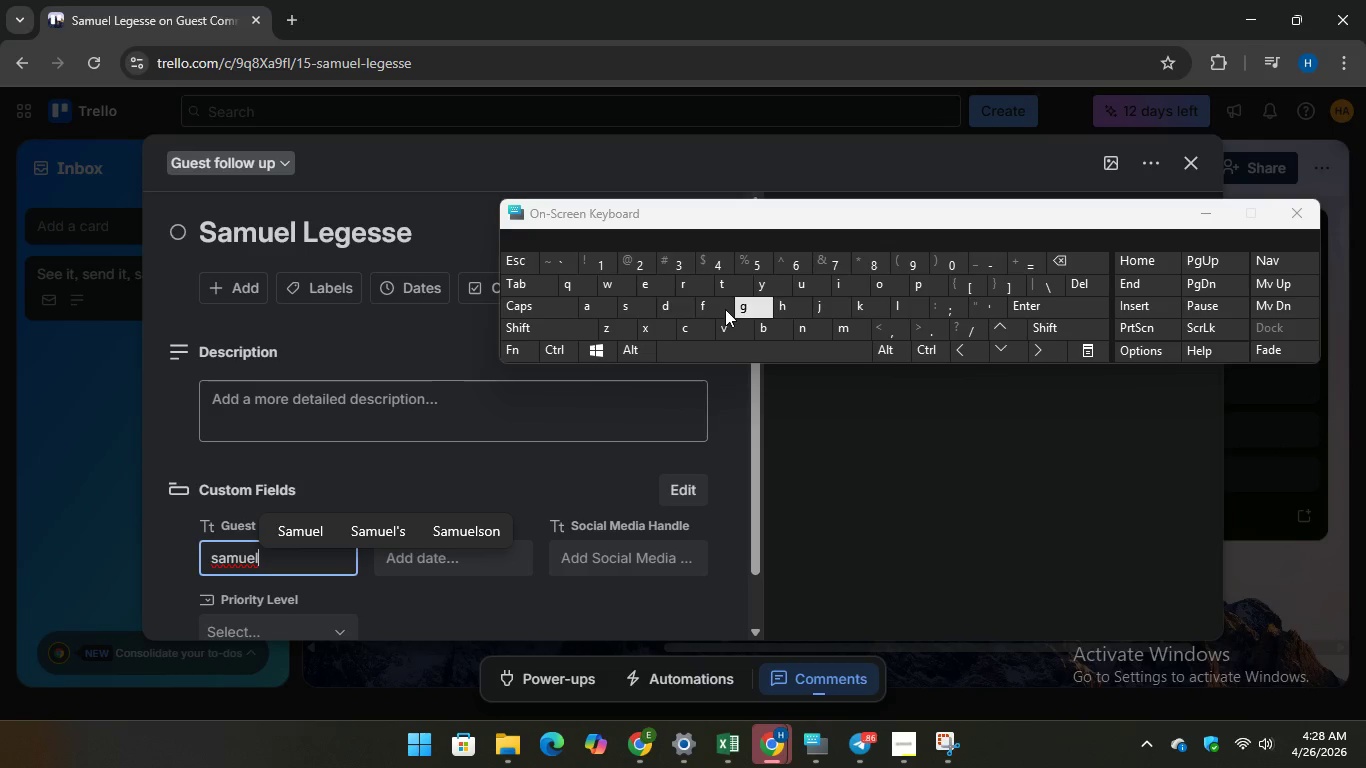 
type(egese65@)
 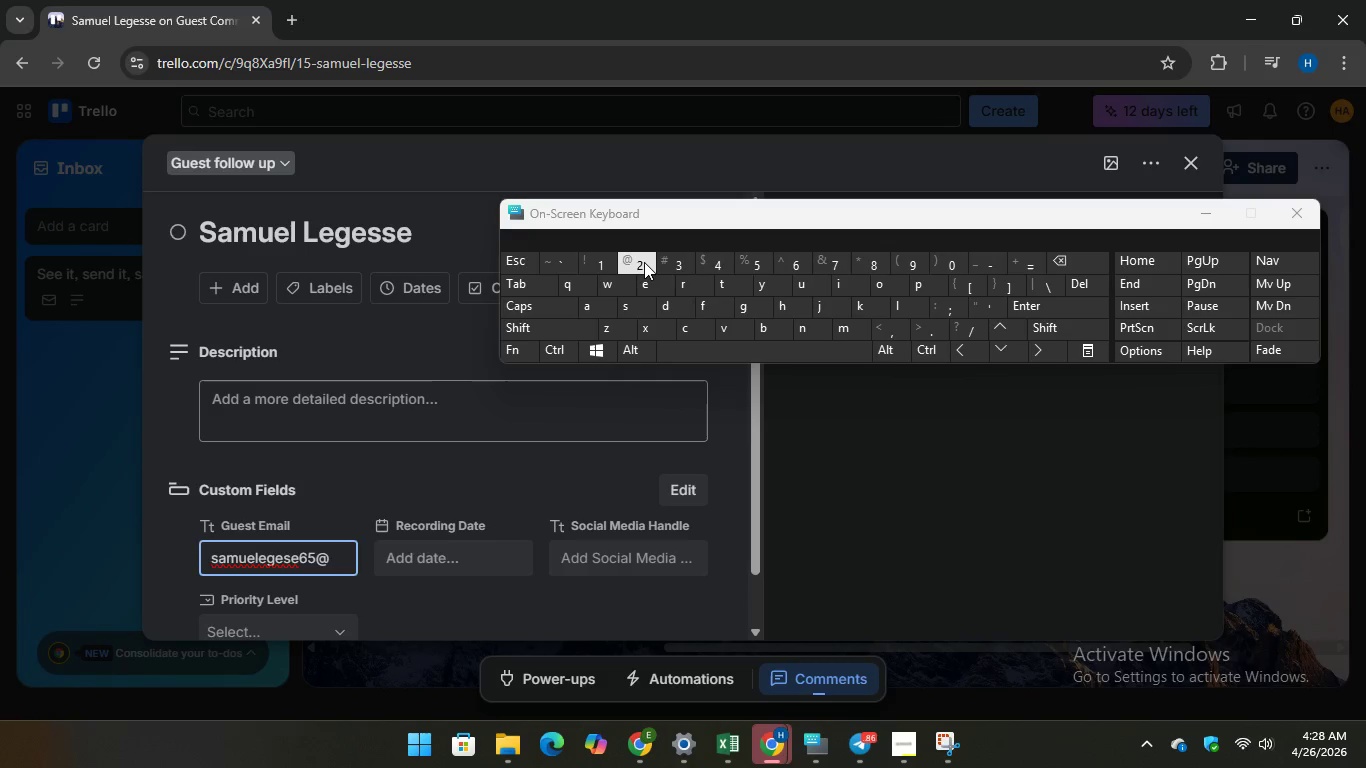 
type(gmail.com)
 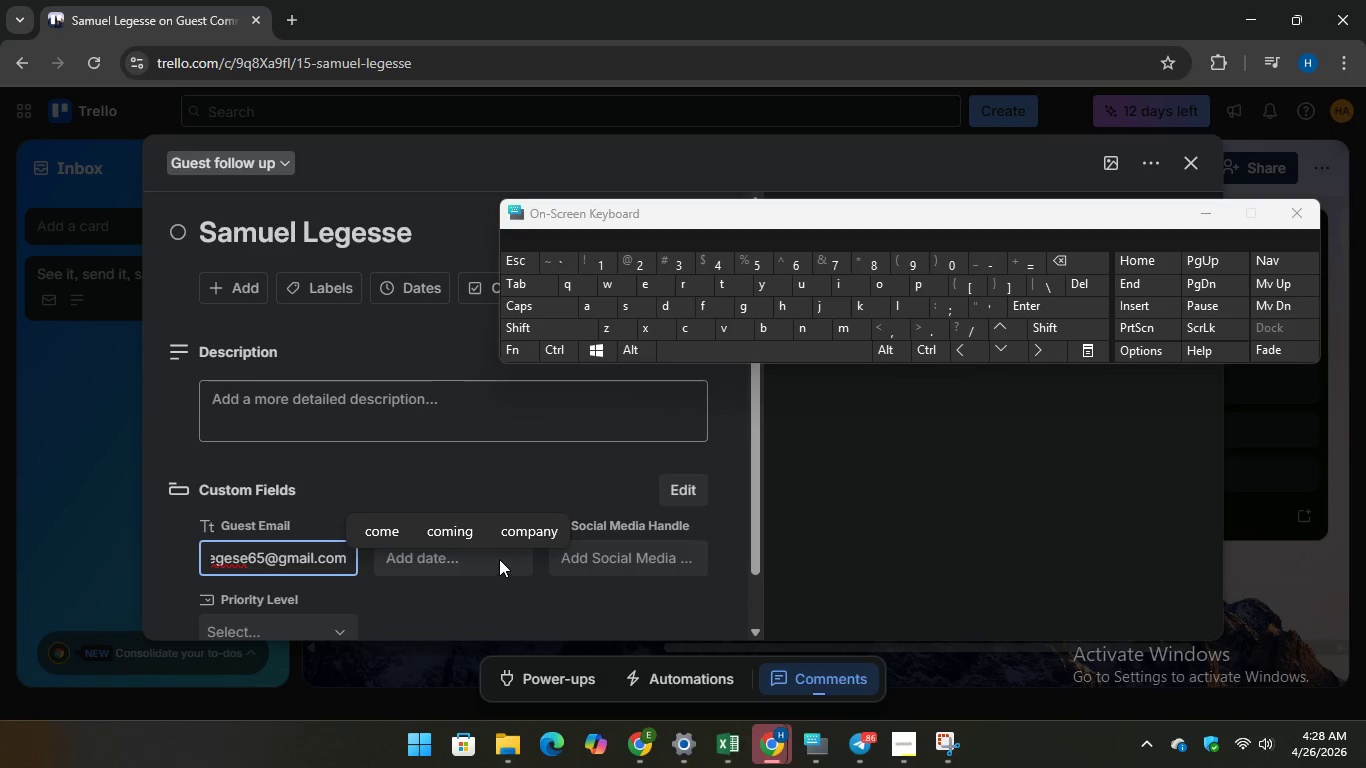 
left_click([499, 559])
 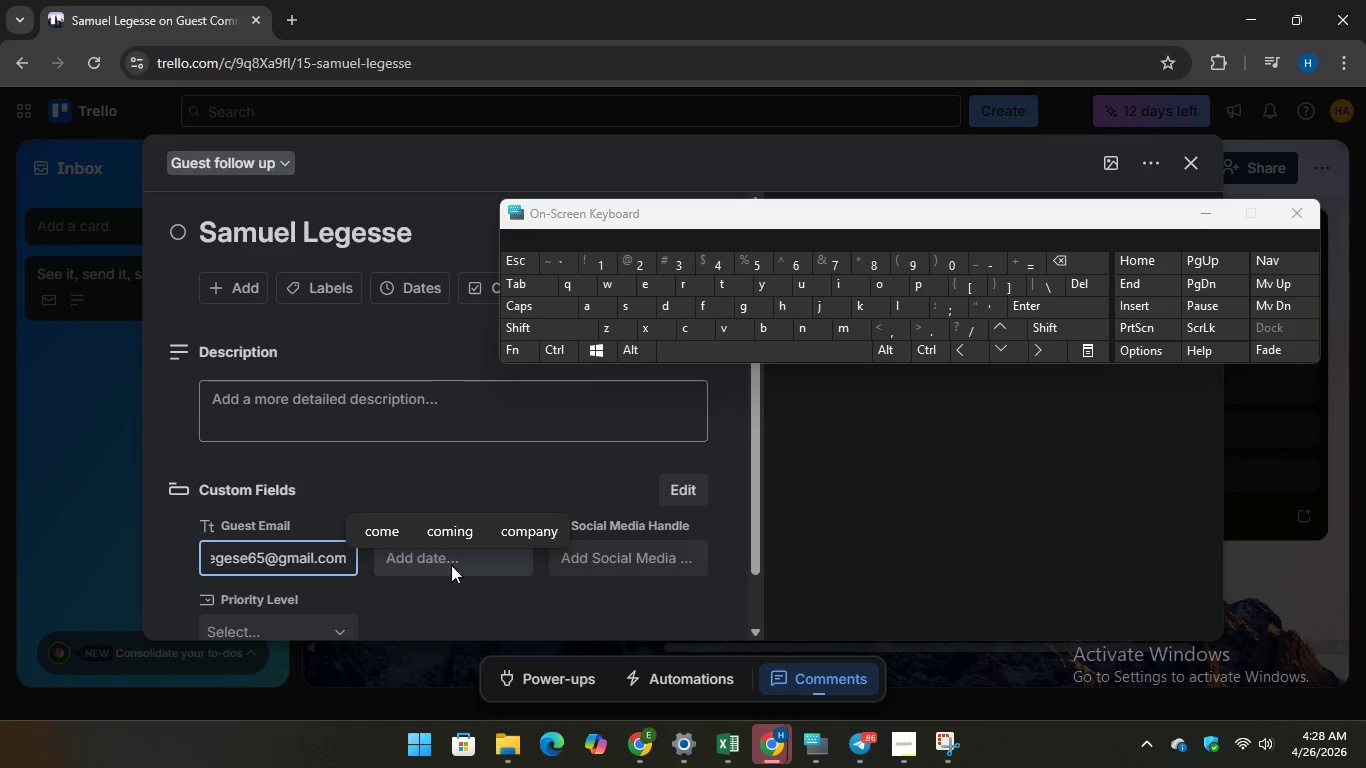 
double_click([436, 563])
 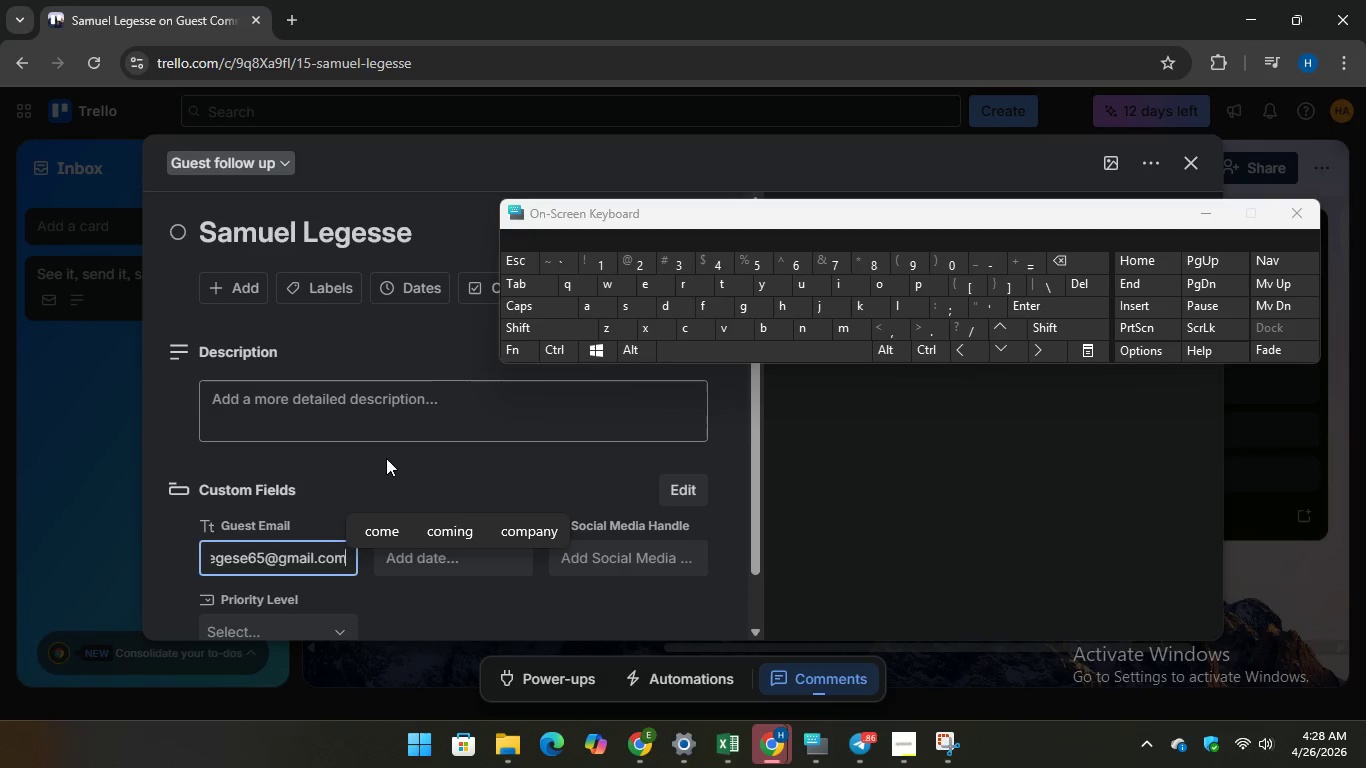 
triple_click([386, 458])
 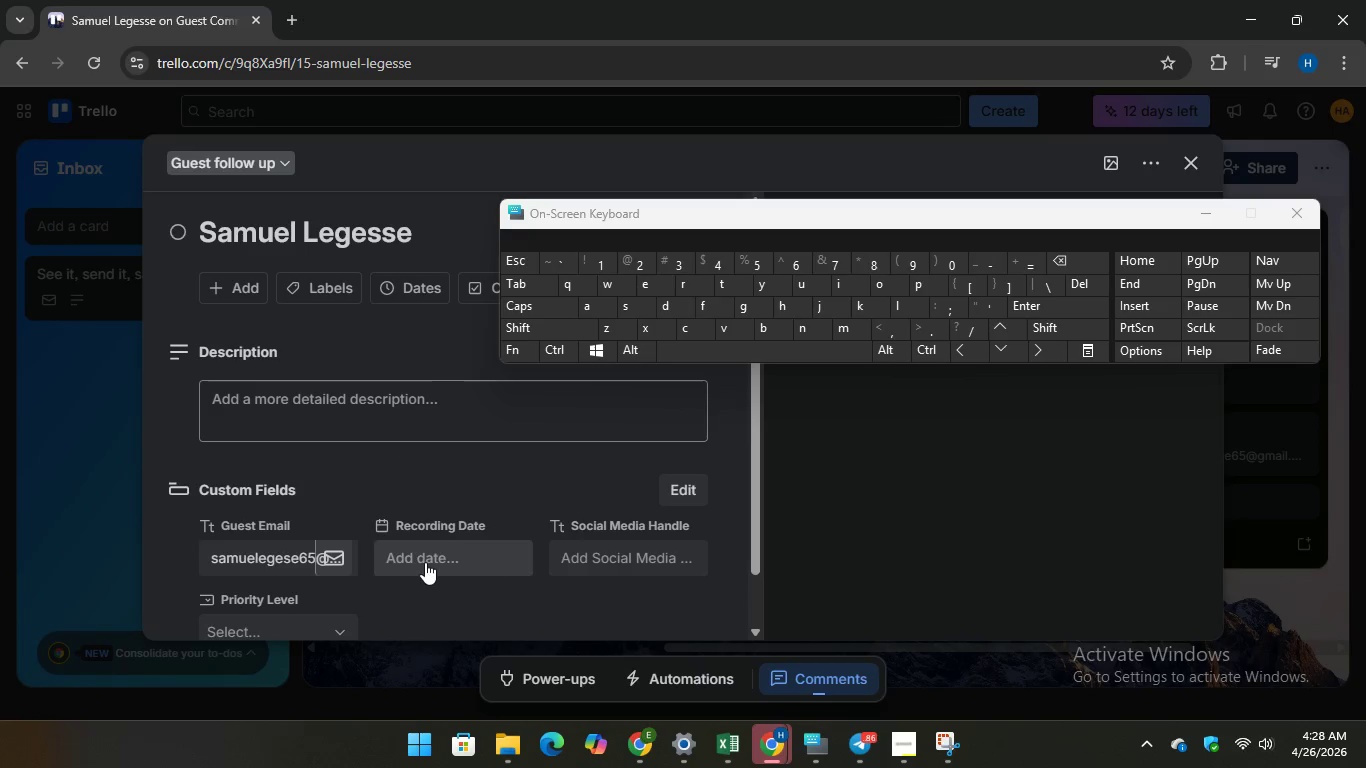 
left_click([425, 562])
 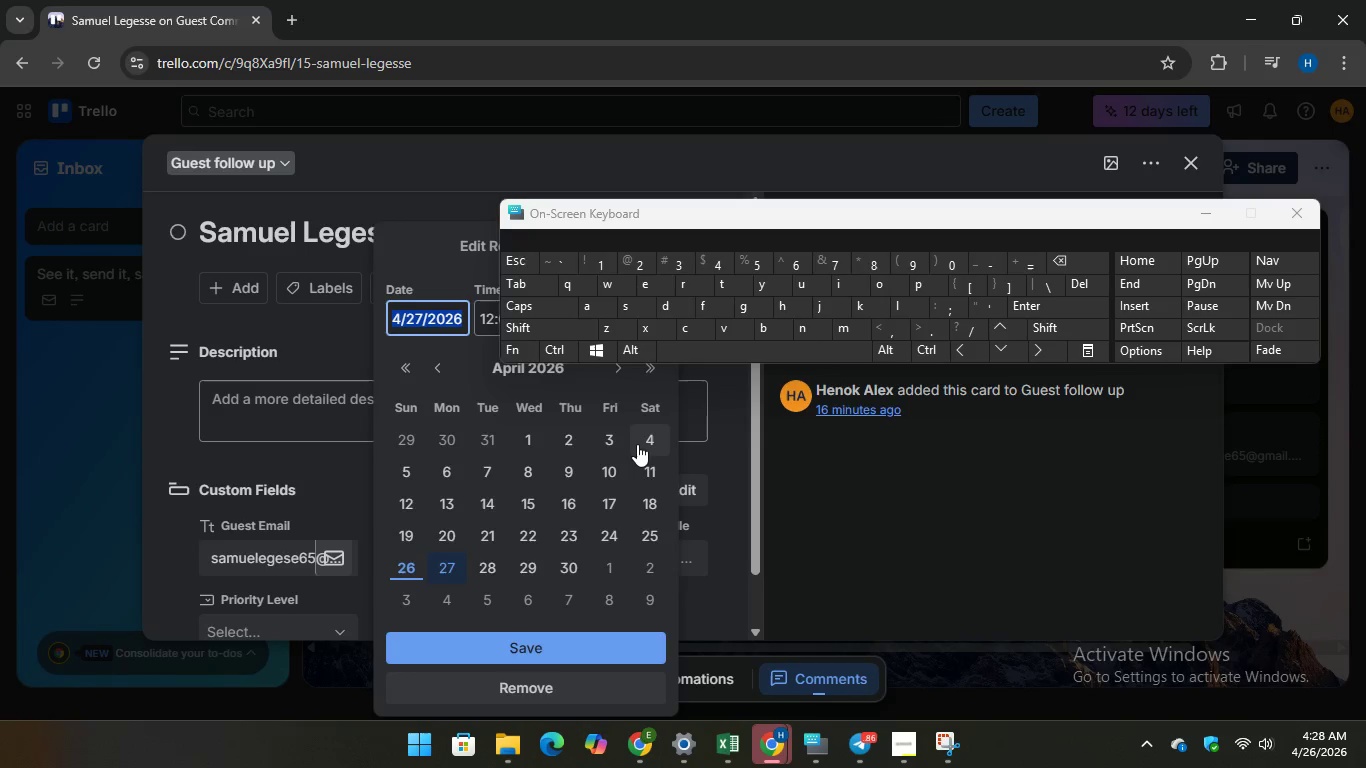 
left_click([640, 444])
 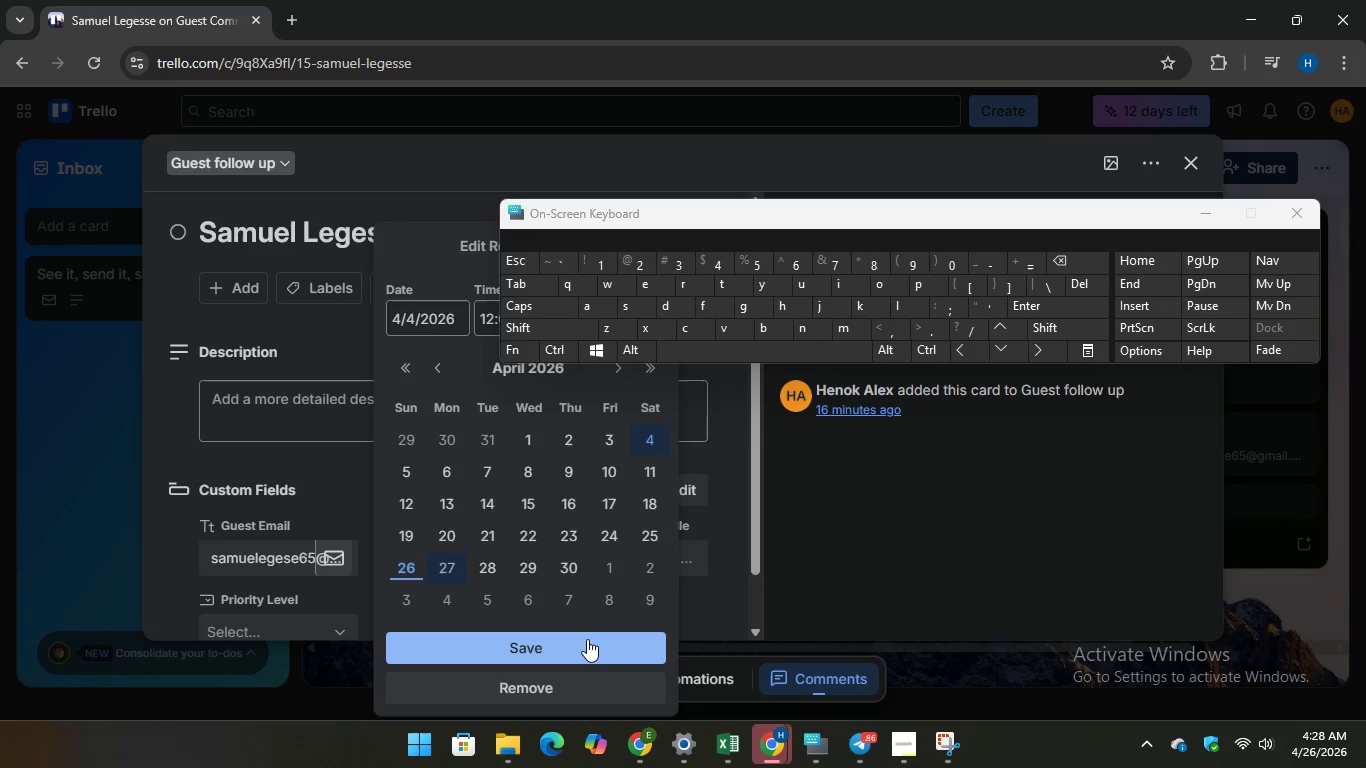 
left_click([584, 646])
 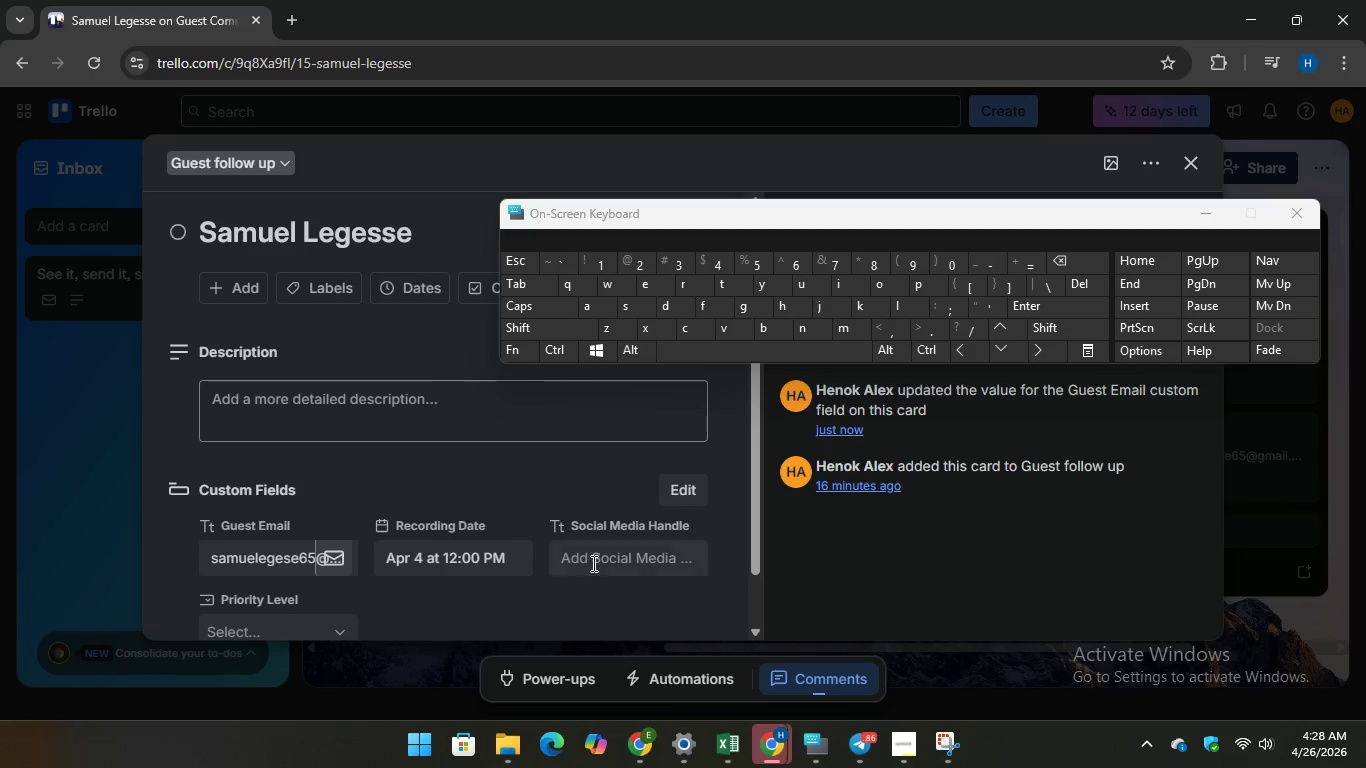 
left_click([593, 554])
 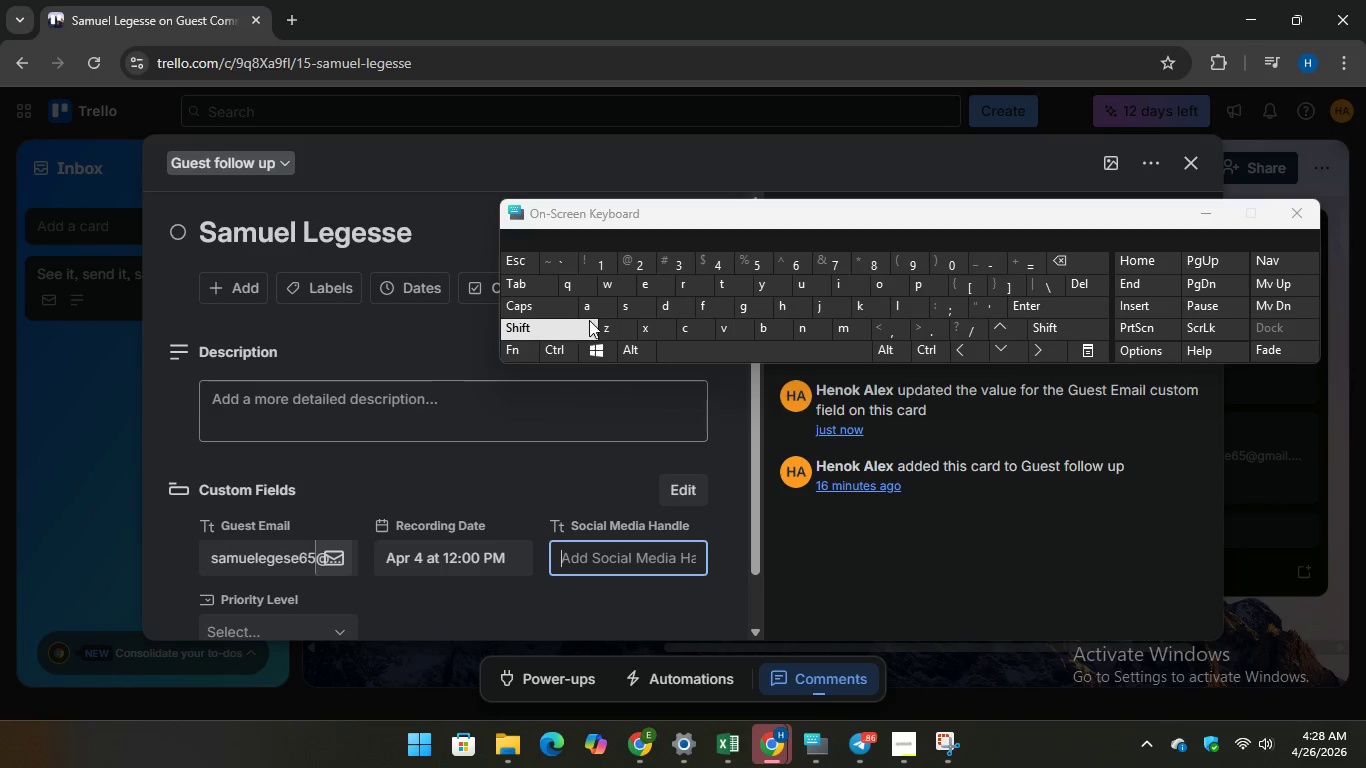 
type(@sami2real)
 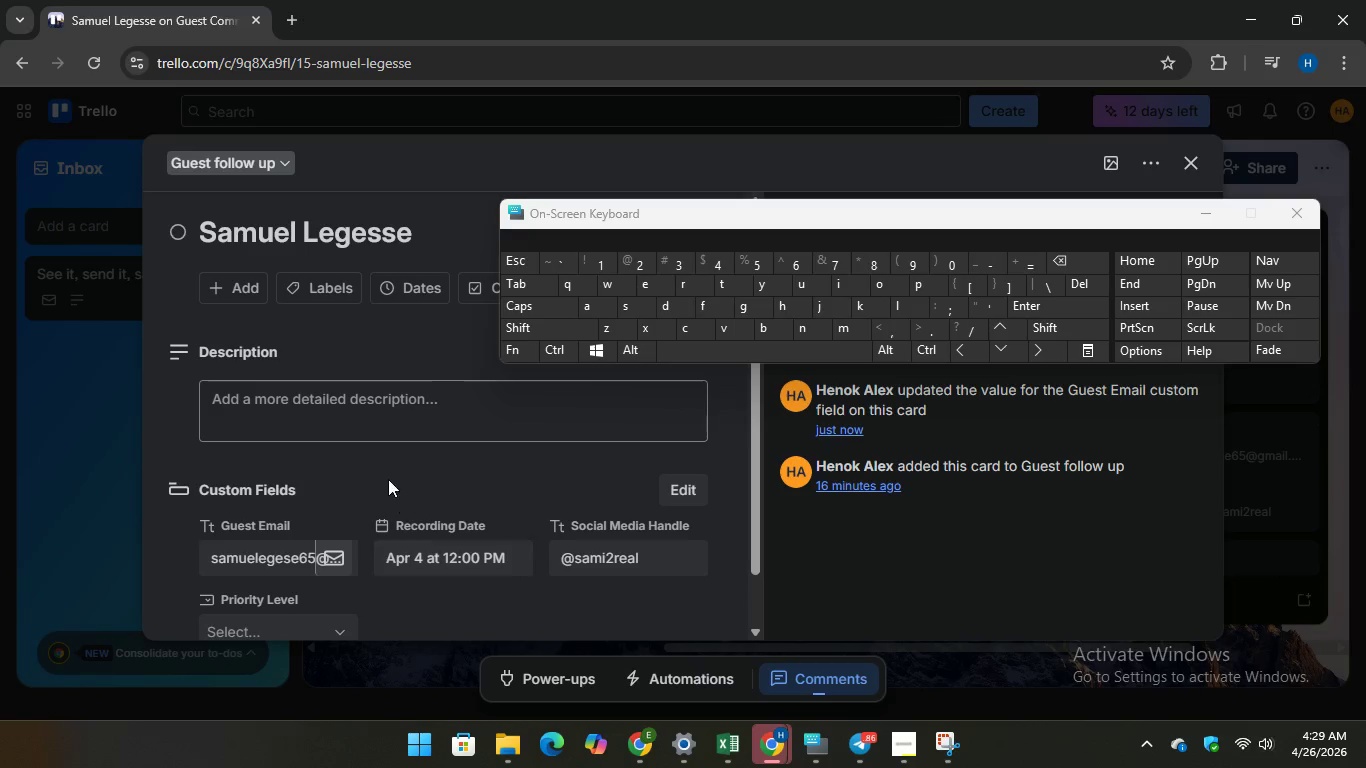 
scroll: coordinate [389, 485], scroll_direction: down, amount: 2.0
 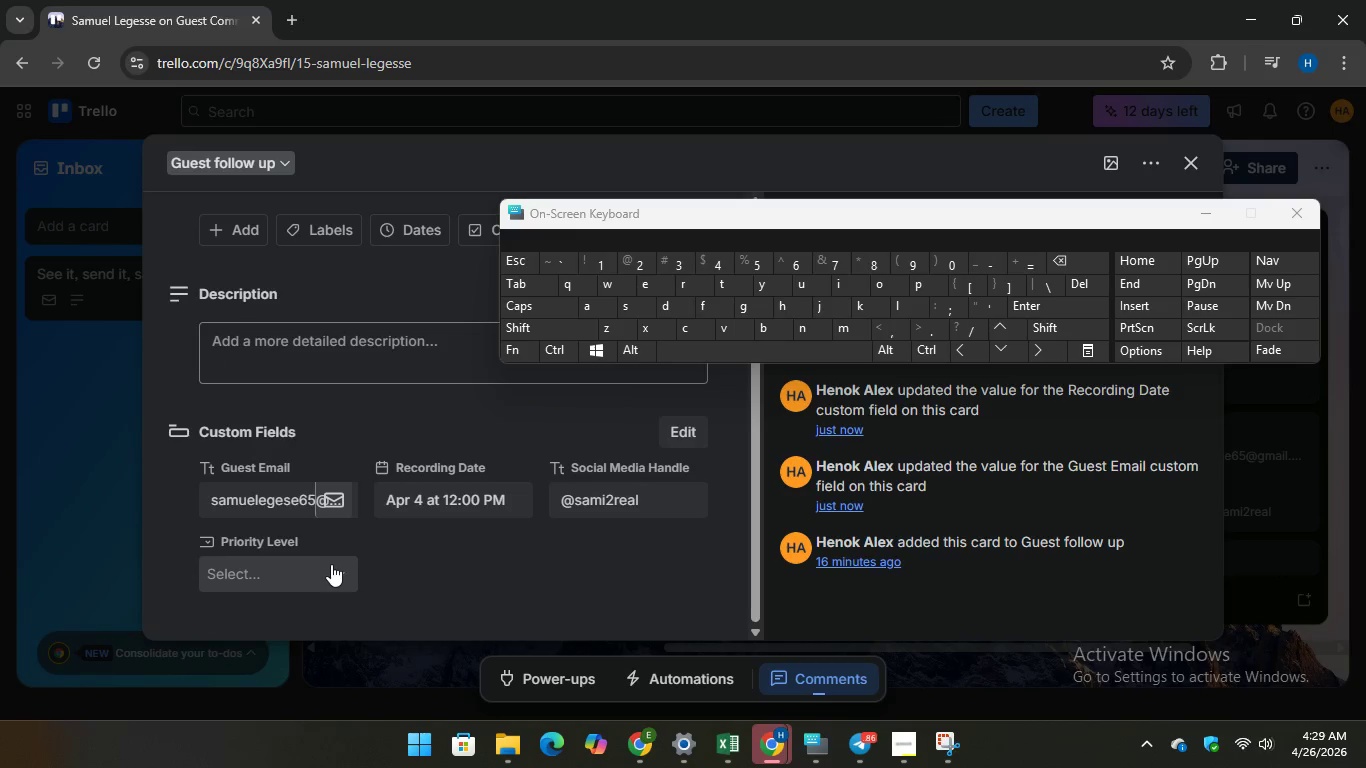 
left_click([330, 564])
 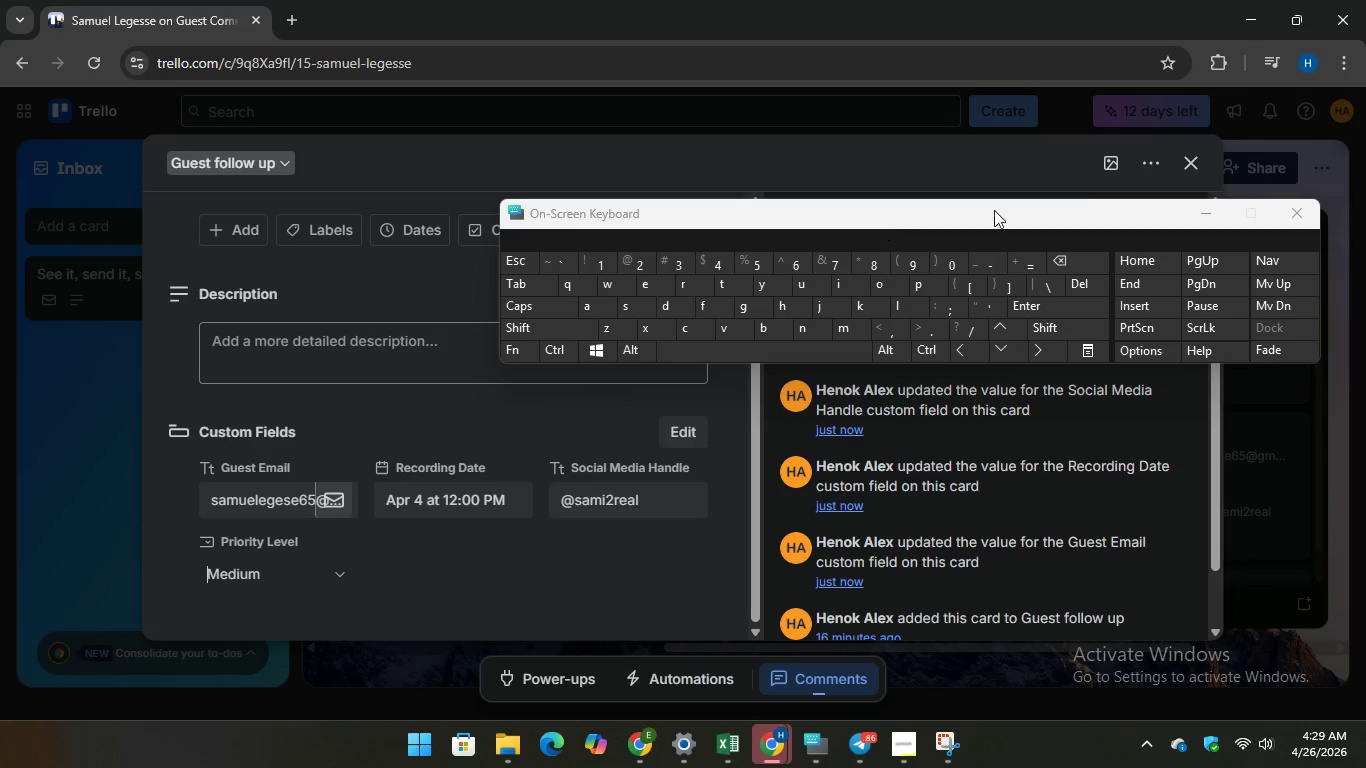 
left_click([1197, 155])
 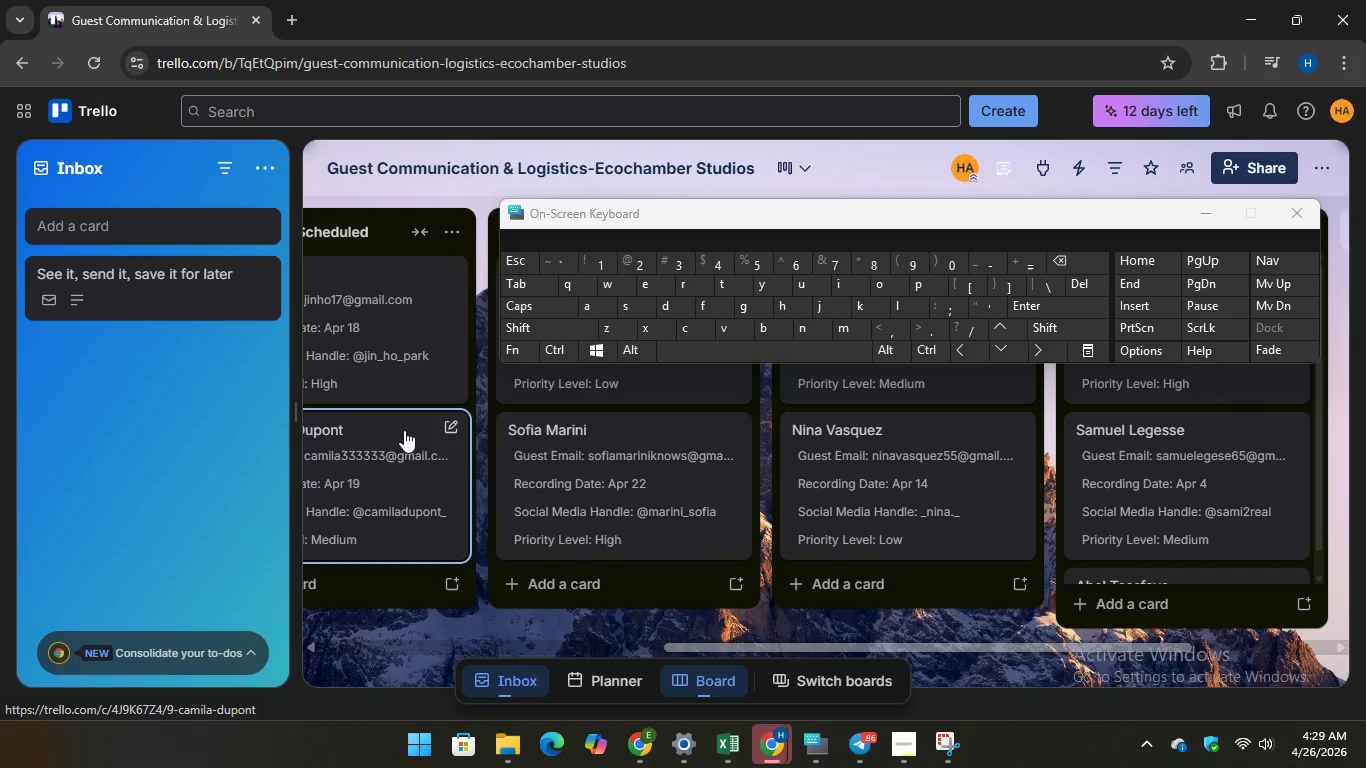 
wait(6.7)
 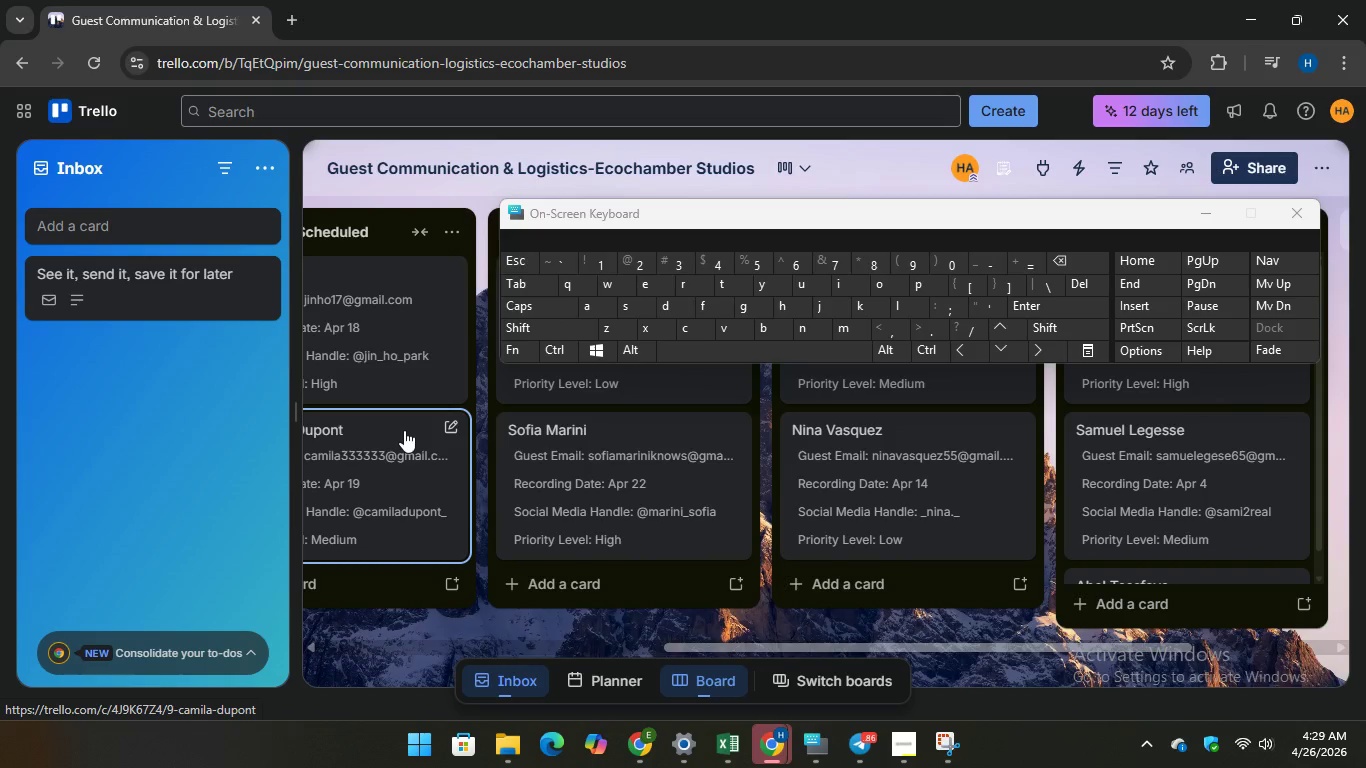 
scroll: coordinate [1148, 468], scroll_direction: none, amount: 0.0
 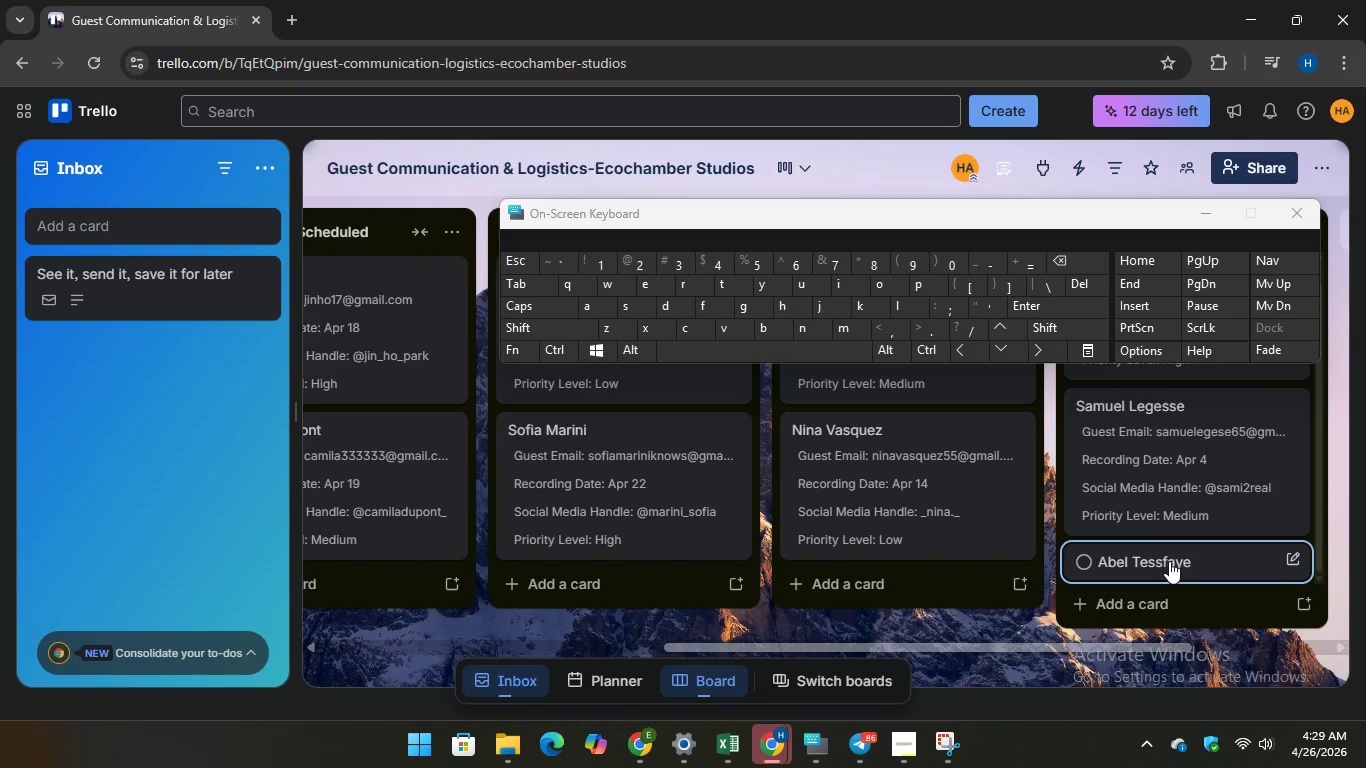 
left_click([1169, 561])
 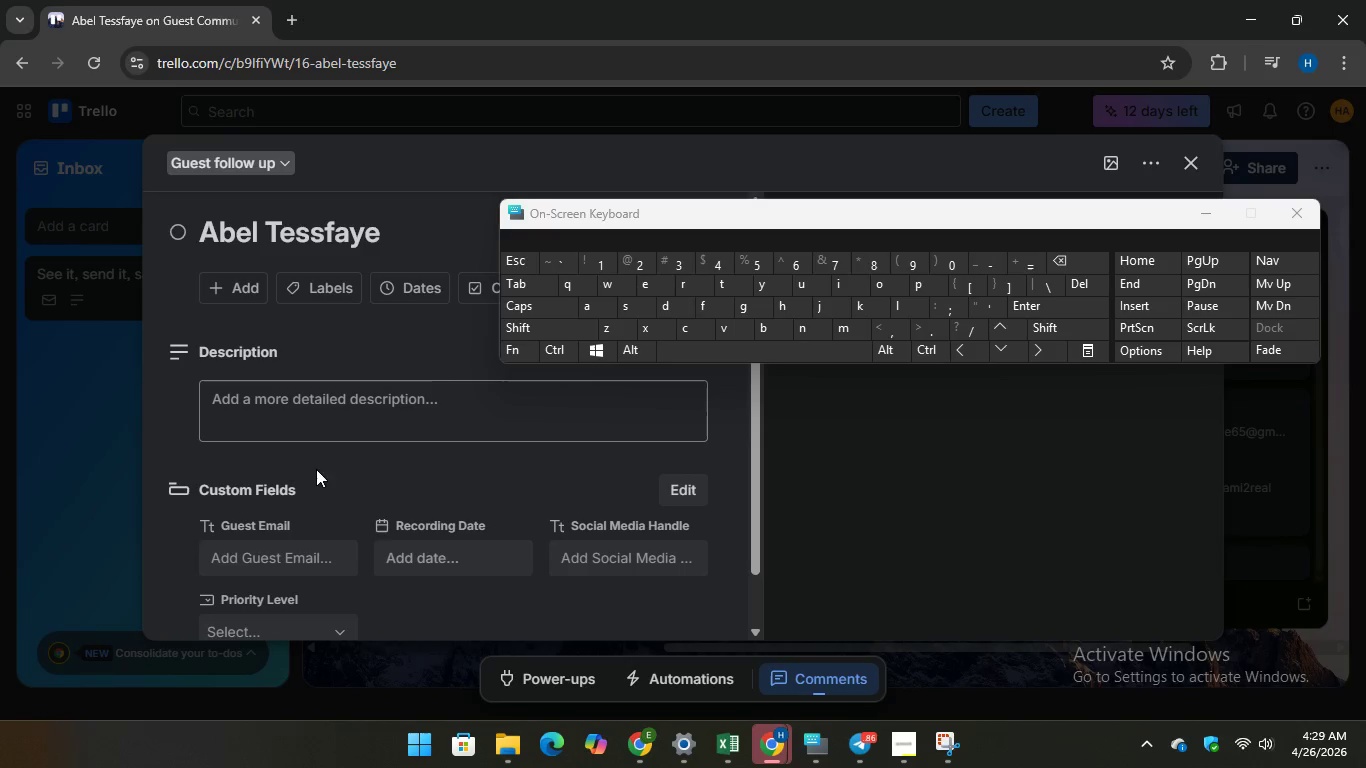 
scroll: coordinate [297, 514], scroll_direction: down, amount: 1.0
 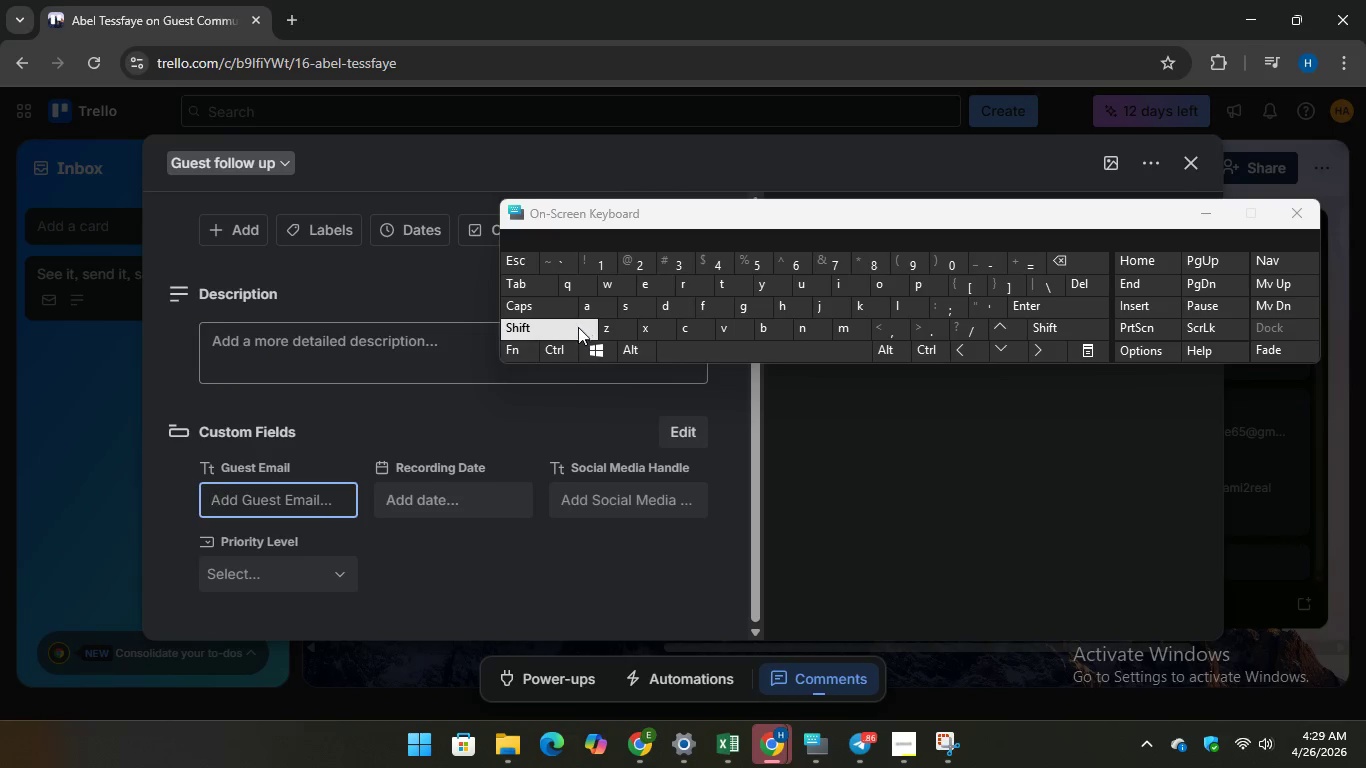 
type(Abel)
 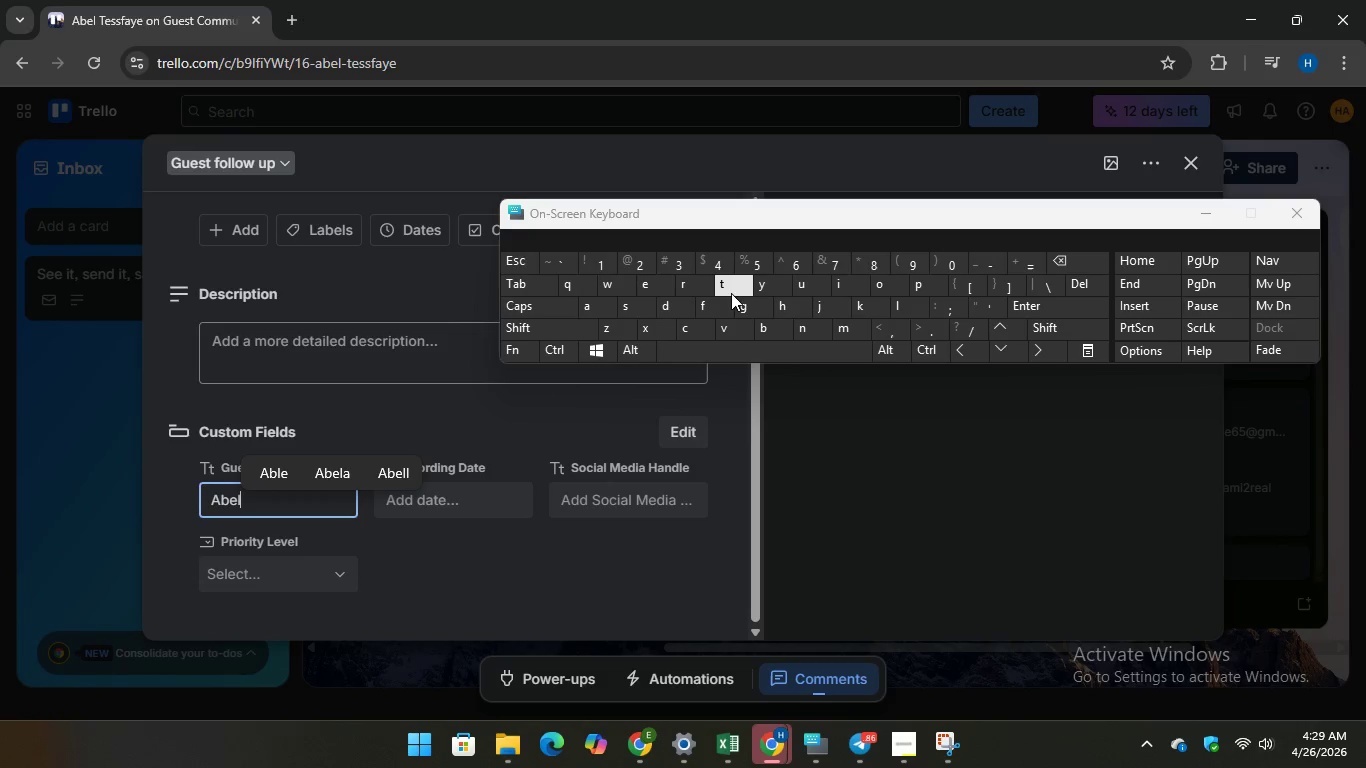 
type(tesa)
 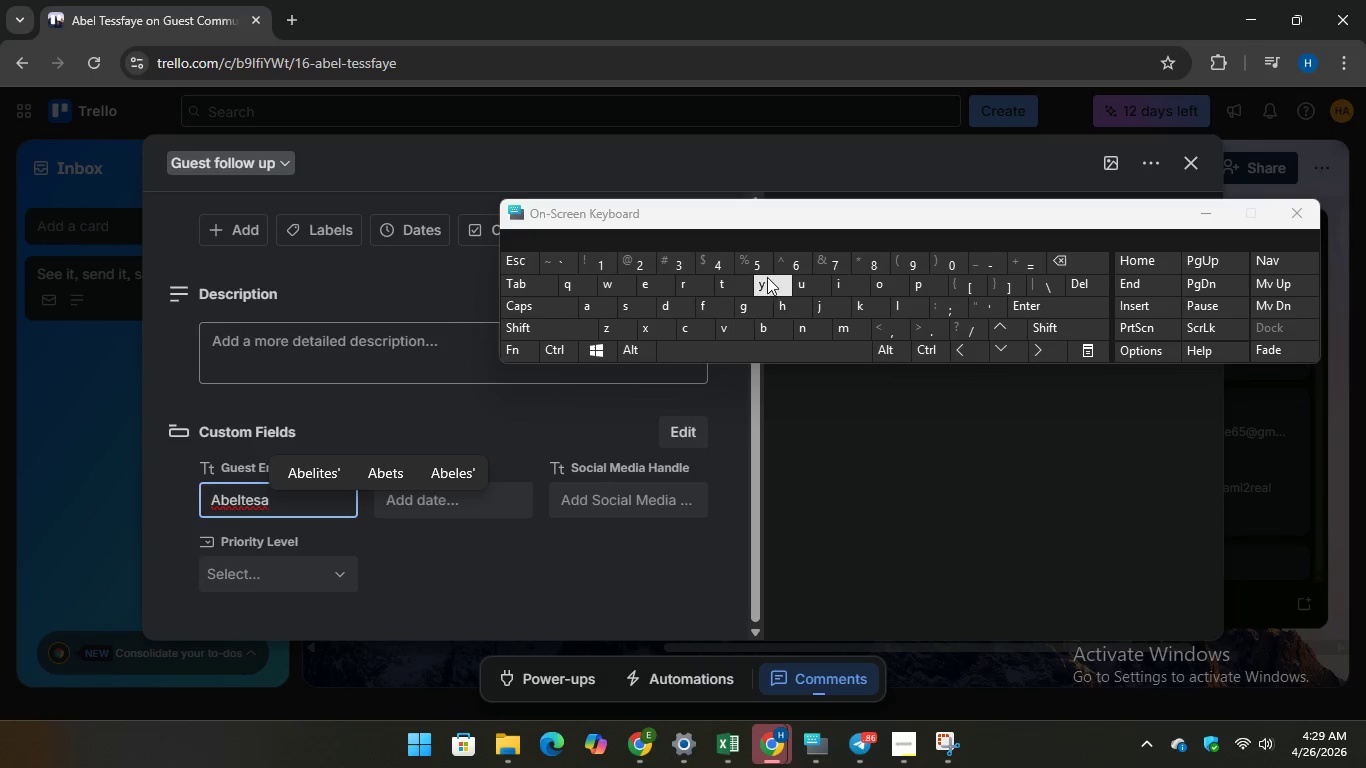 
wait(5.26)
 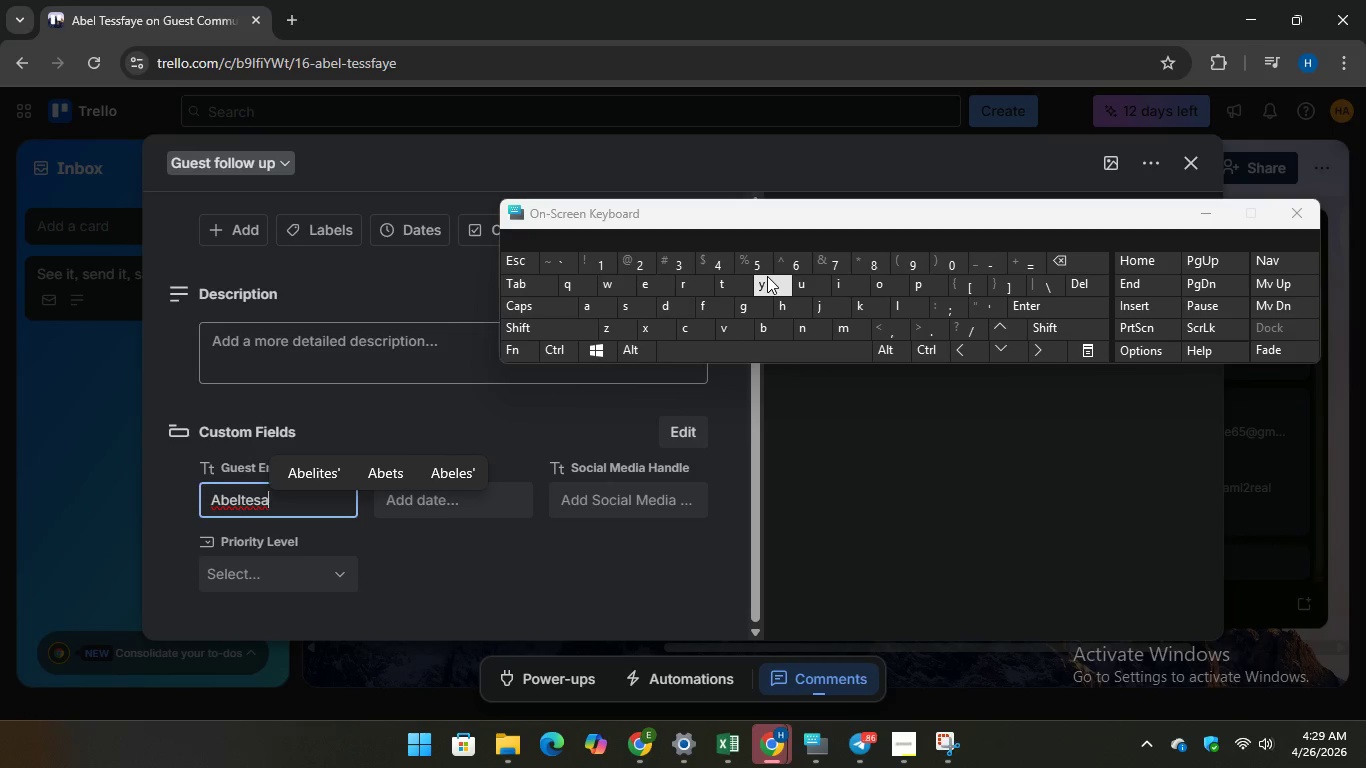 
key(Backspace)
type(faye@gmail.com)
 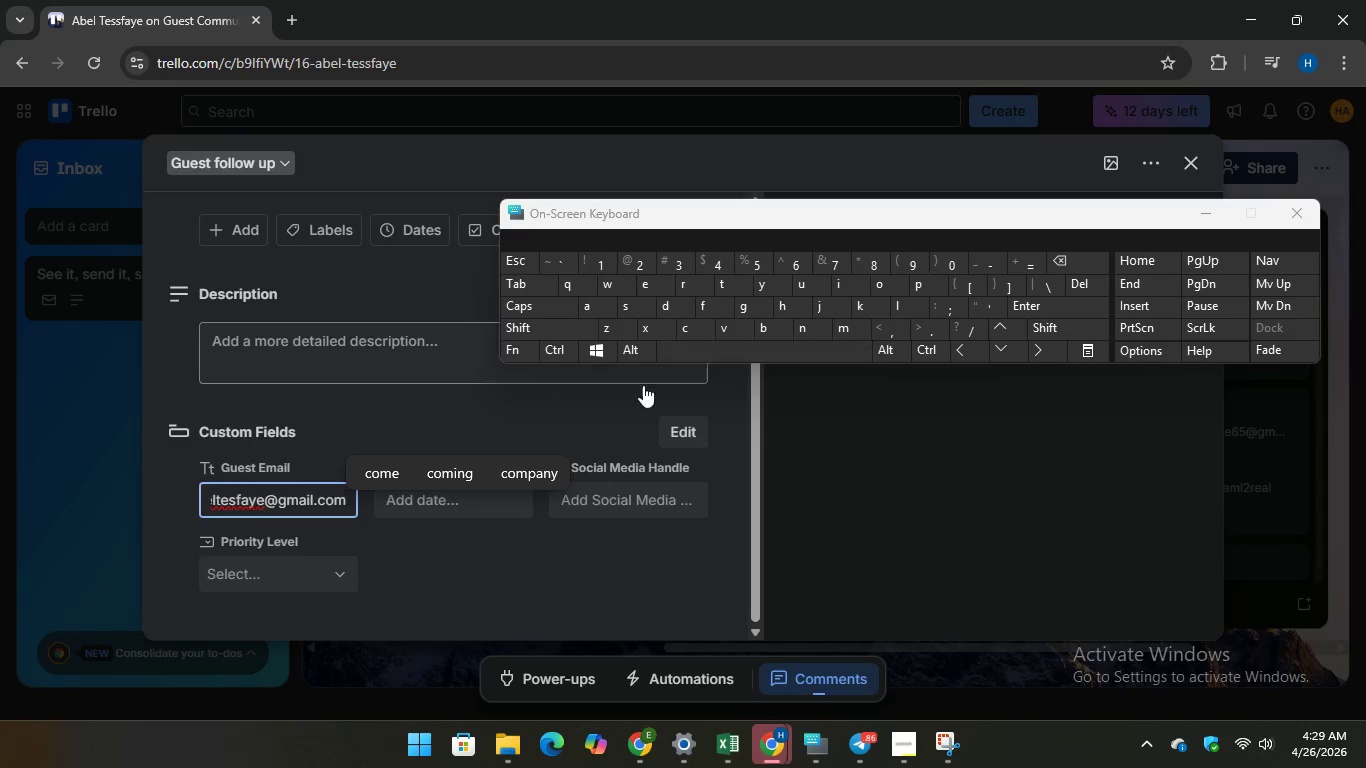 
left_click([458, 586])
 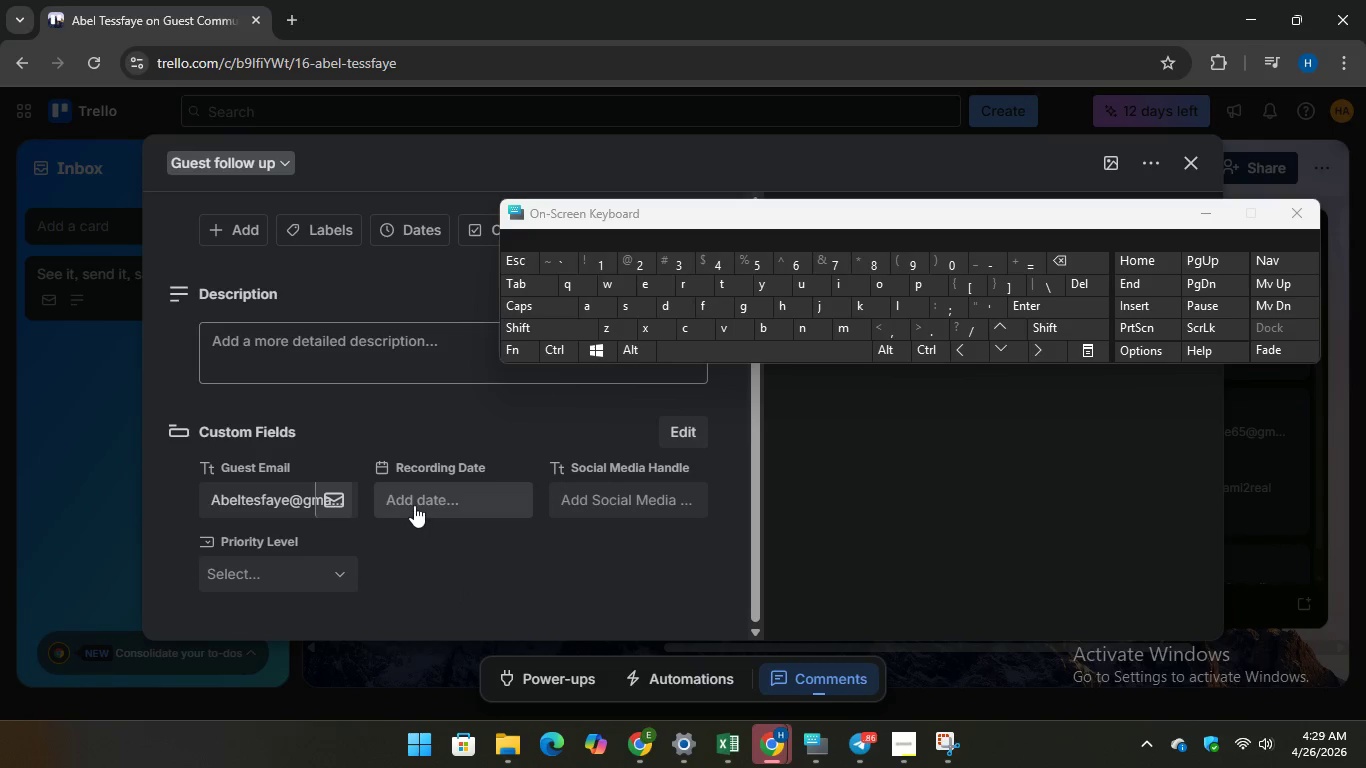 
left_click([416, 503])
 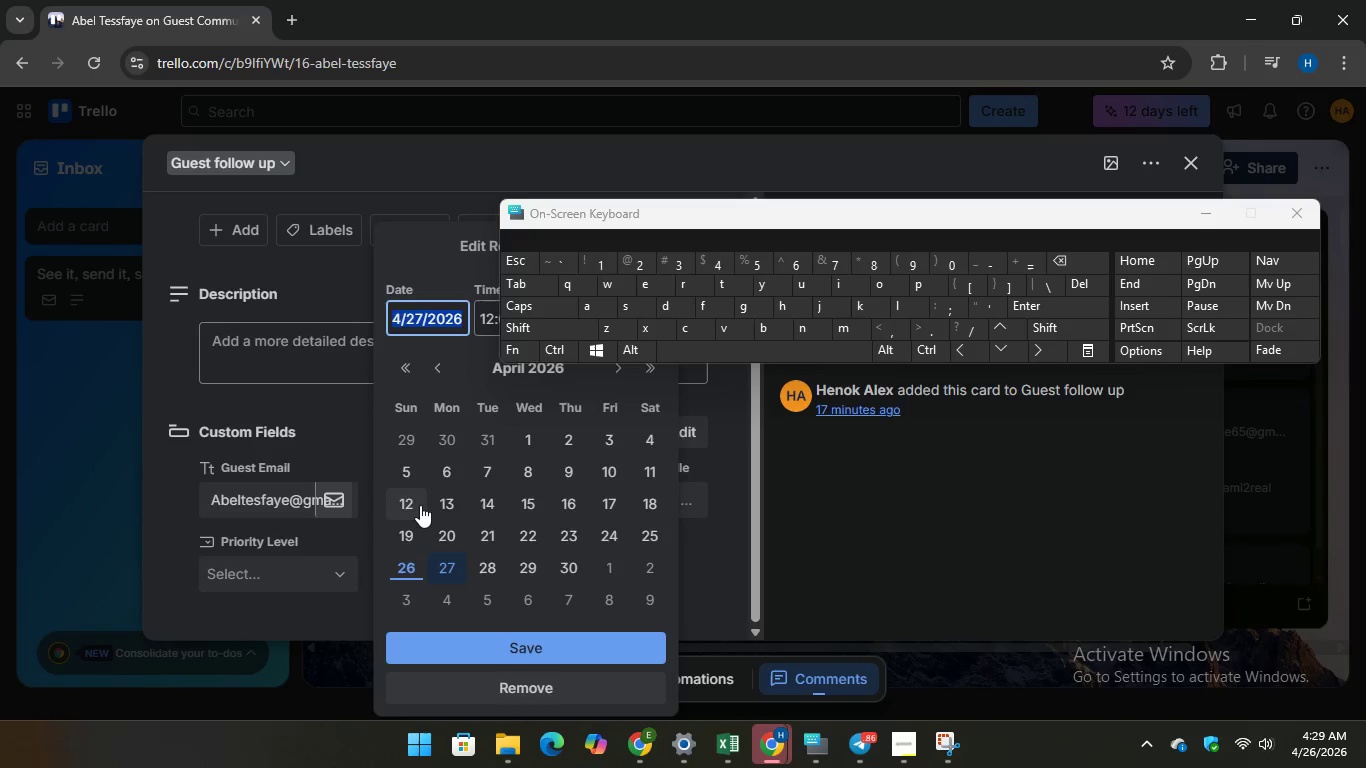 
left_click([419, 505])
 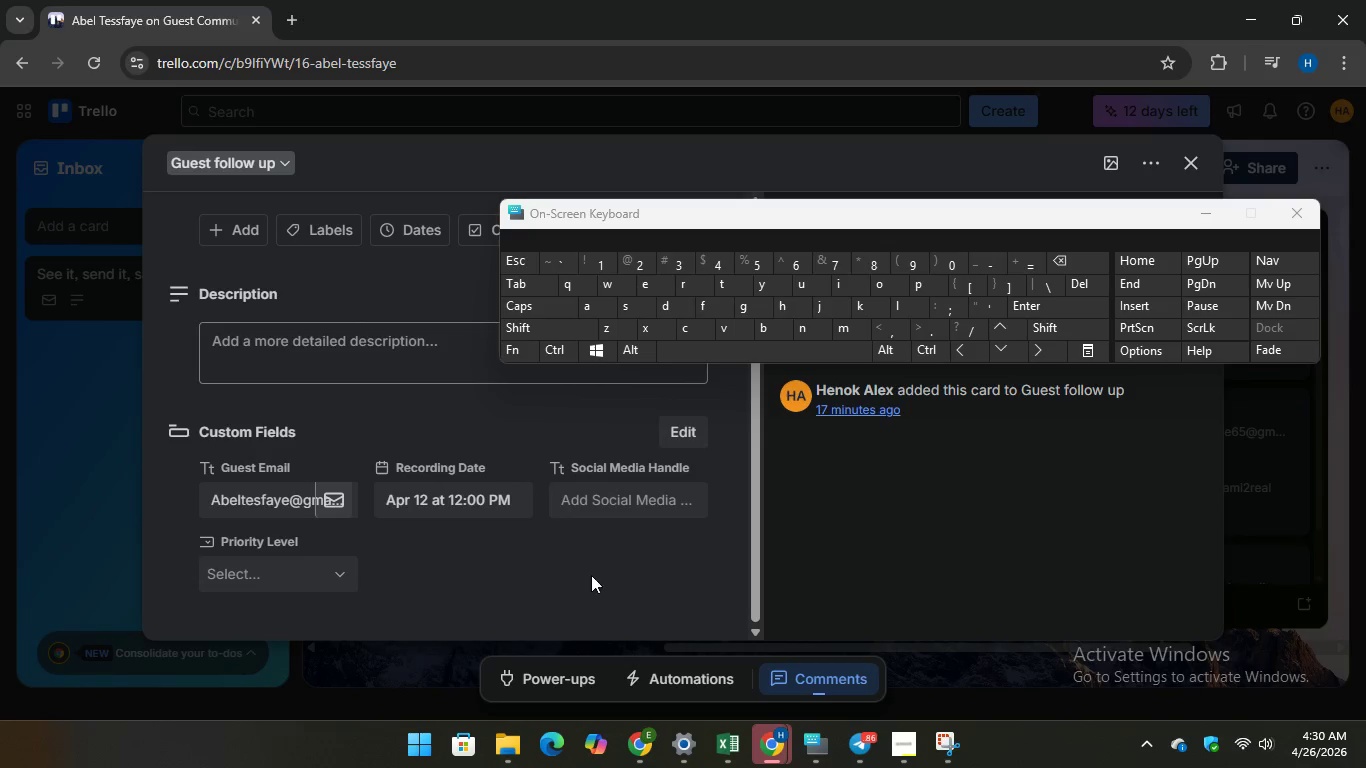 
left_click([608, 498])
 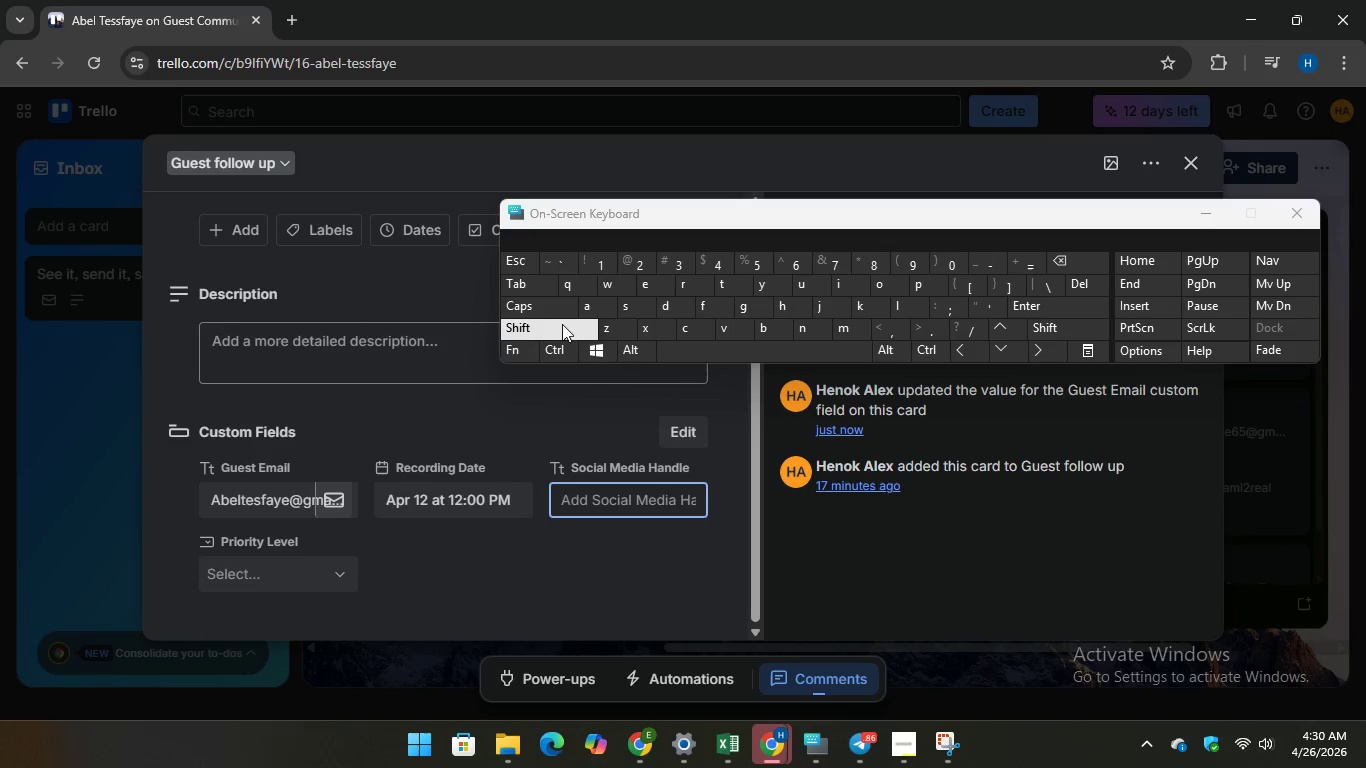 
type(Dontcare)
 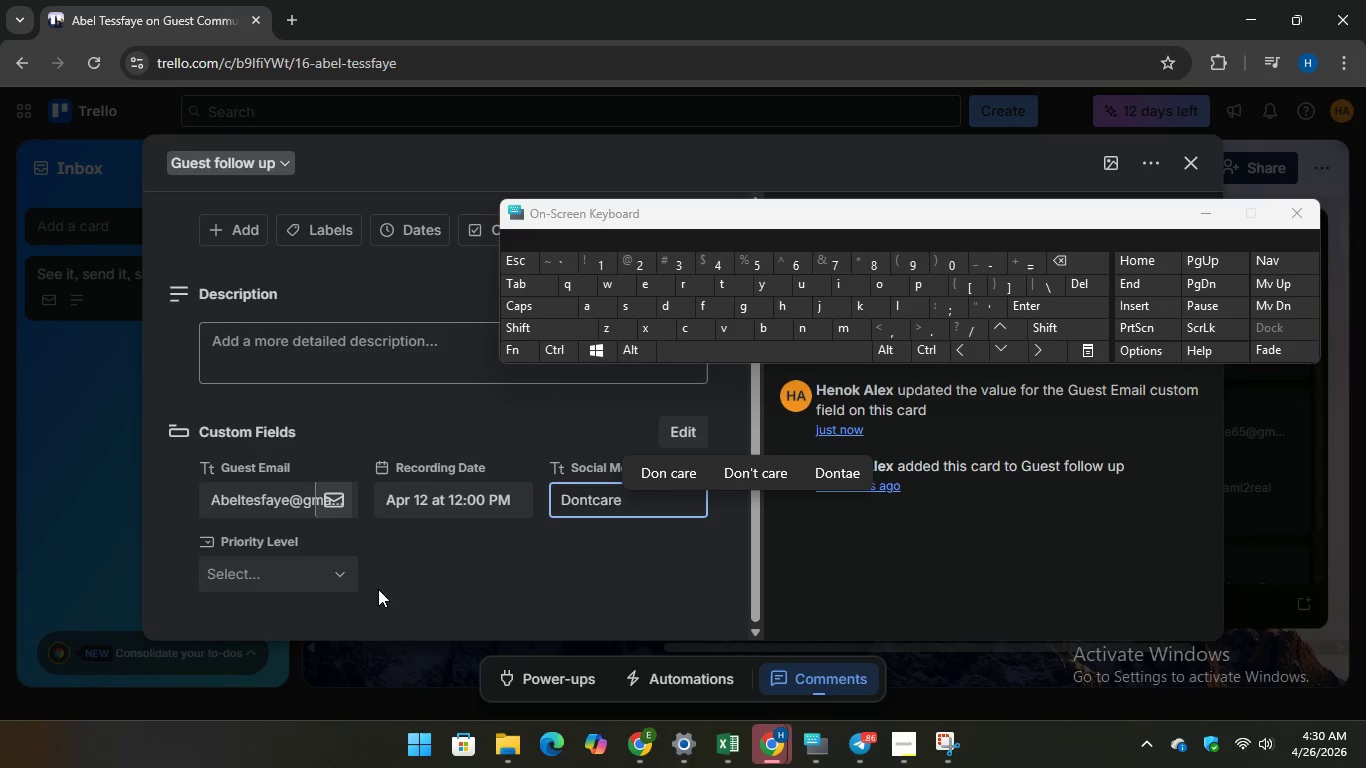 
scroll: coordinate [379, 551], scroll_direction: down, amount: 2.0
 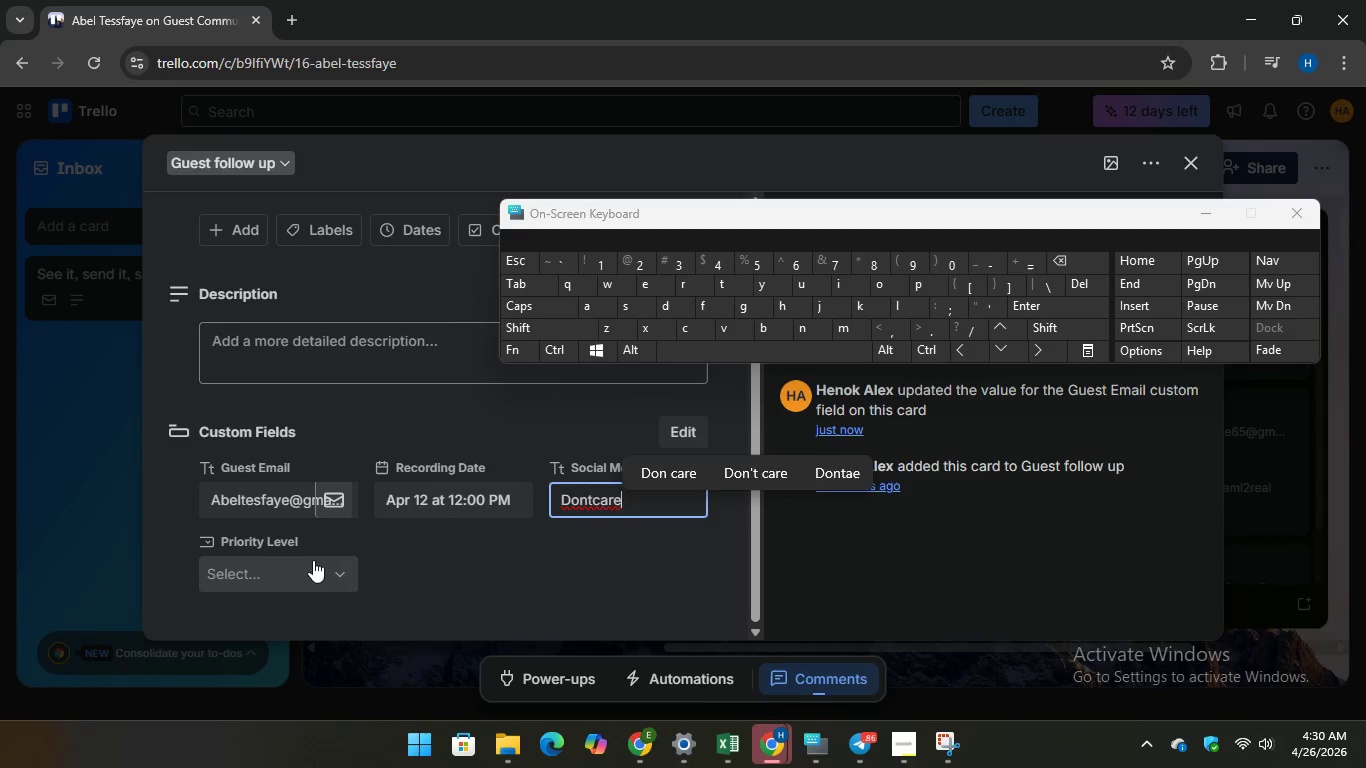 
left_click([313, 560])
 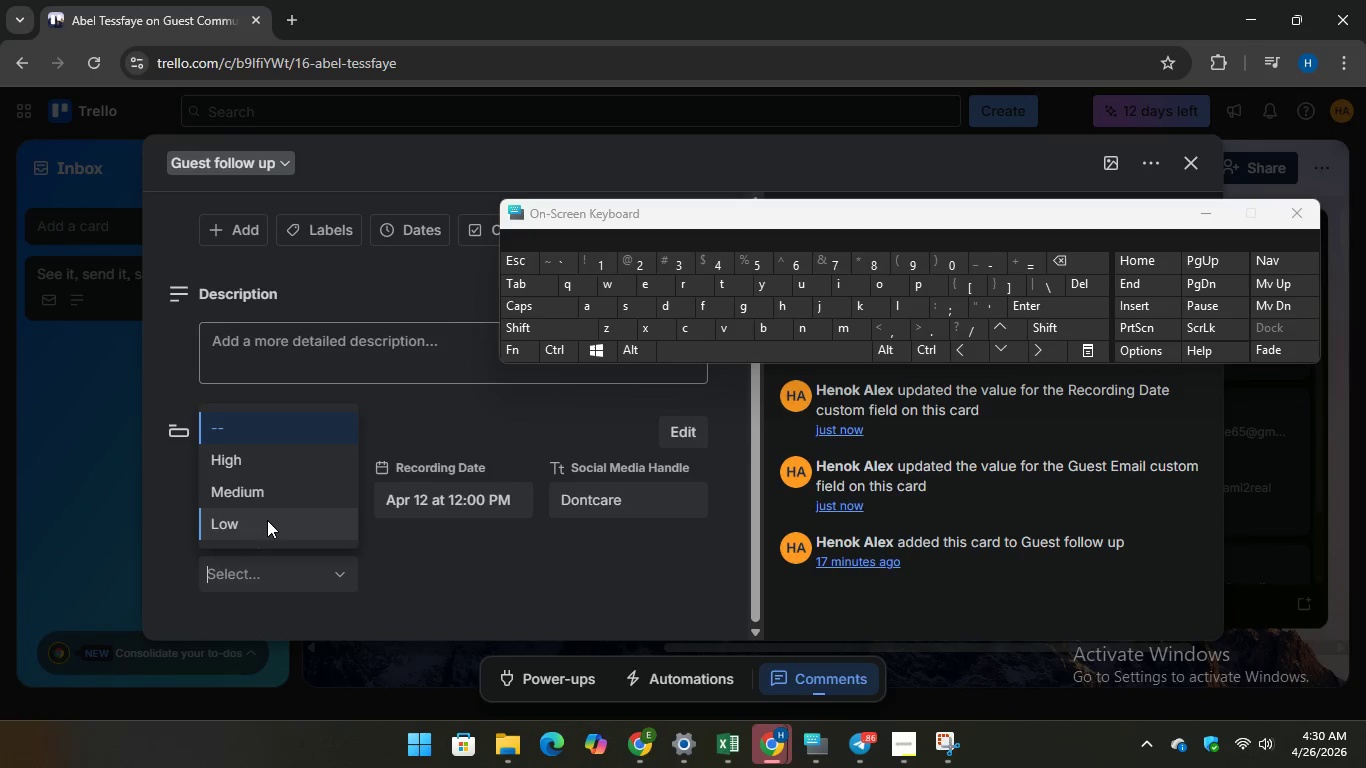 
left_click([267, 520])
 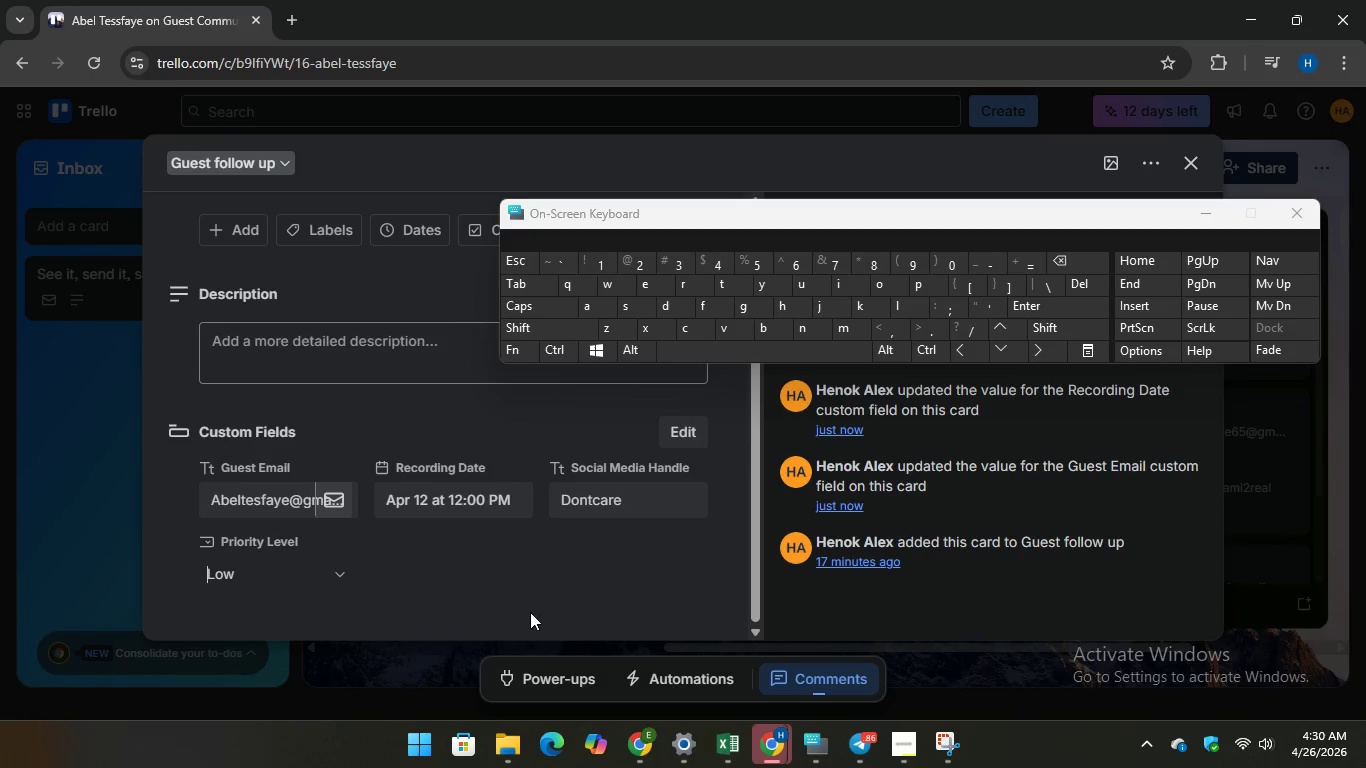 
left_click([532, 612])
 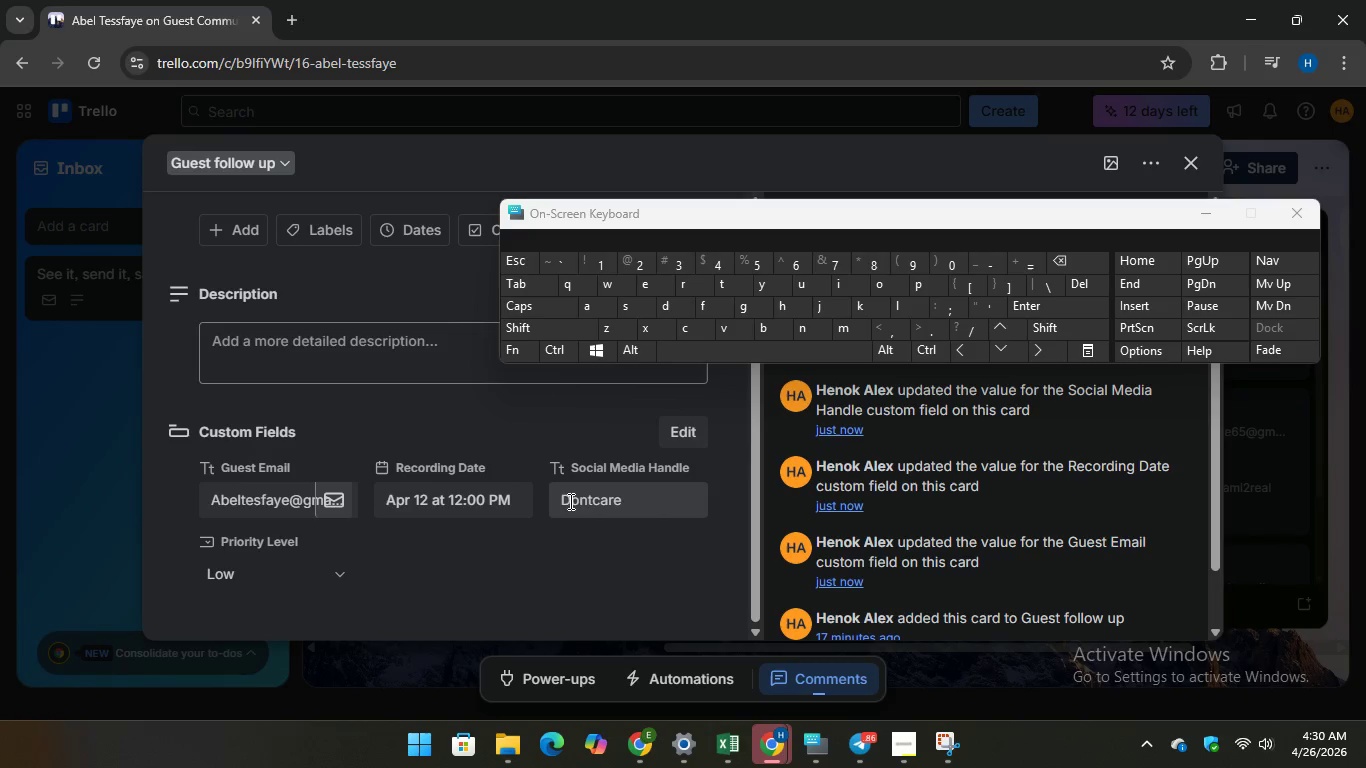 
left_click([559, 495])
 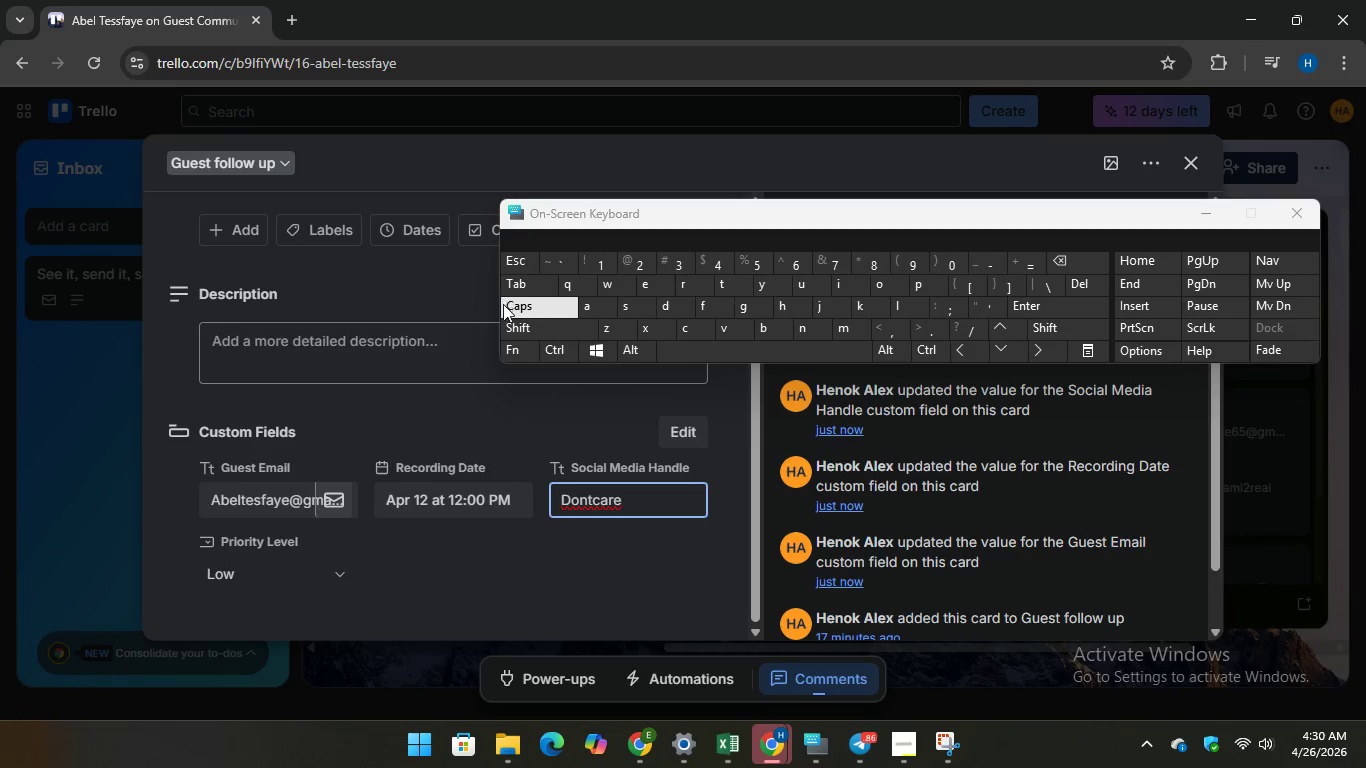 
key(Shift+2)
 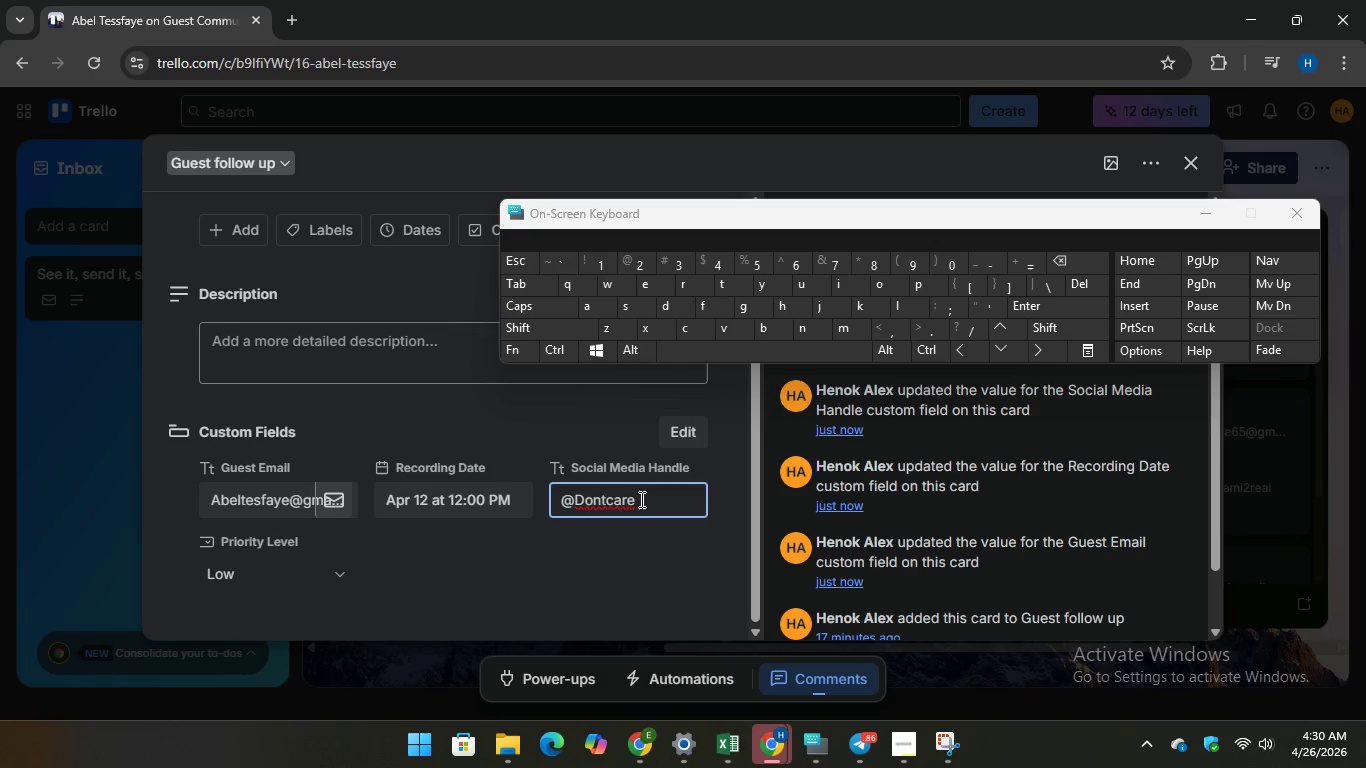 
left_click([642, 499])
 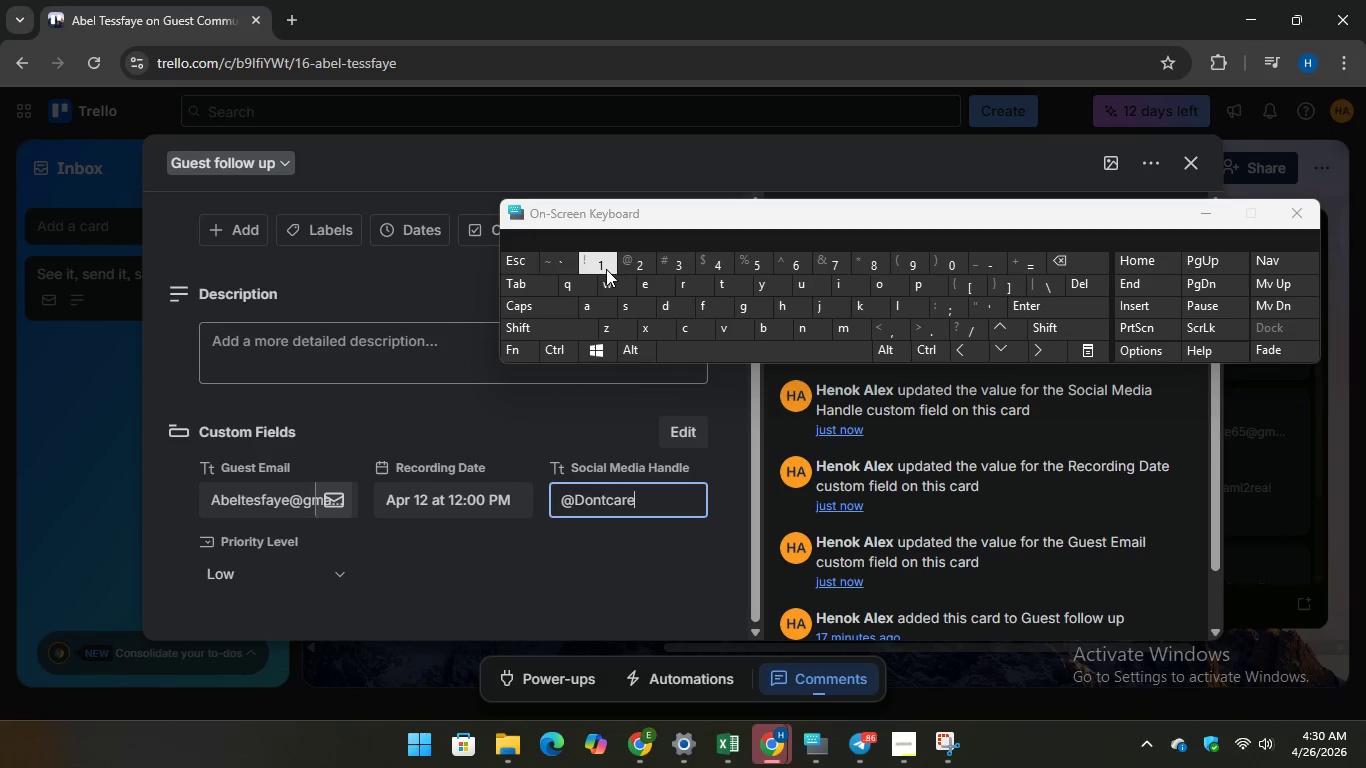 
type(1111)
 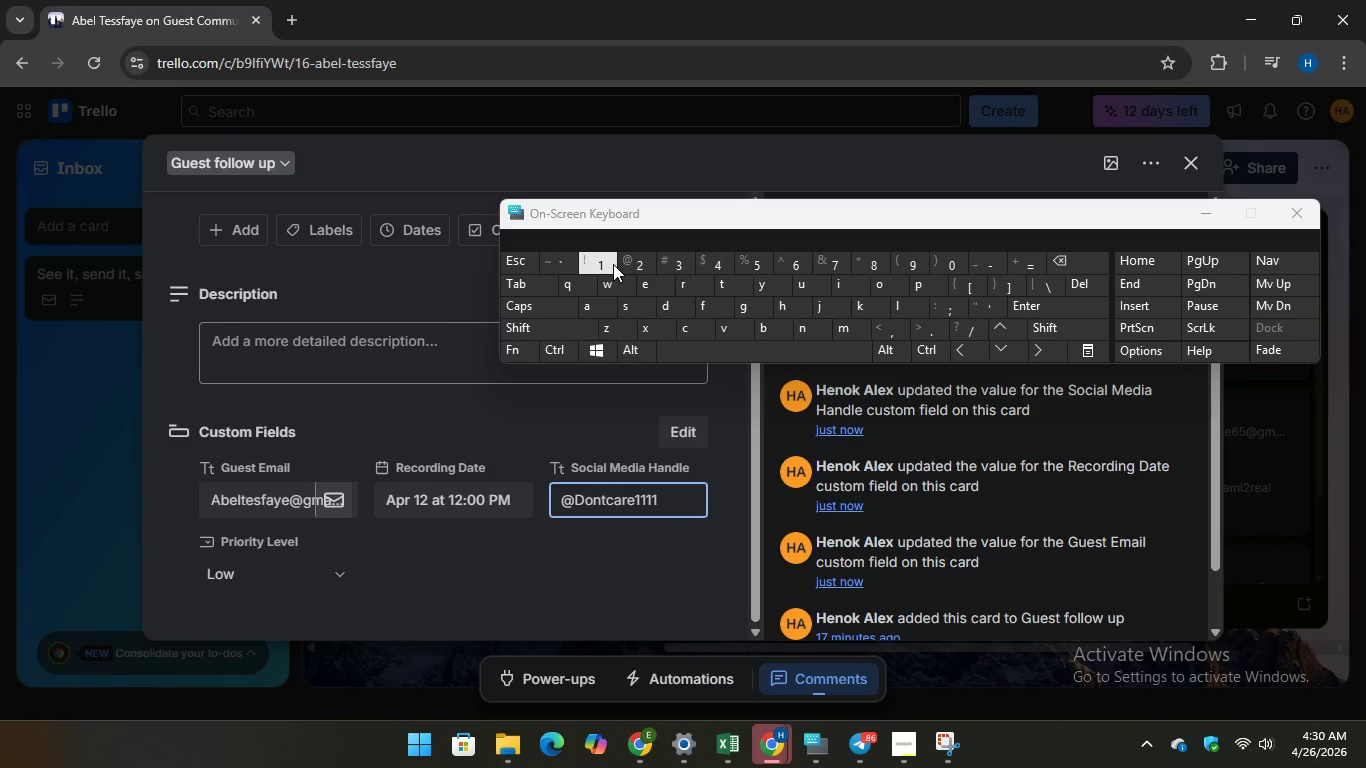 
wait(7.92)
 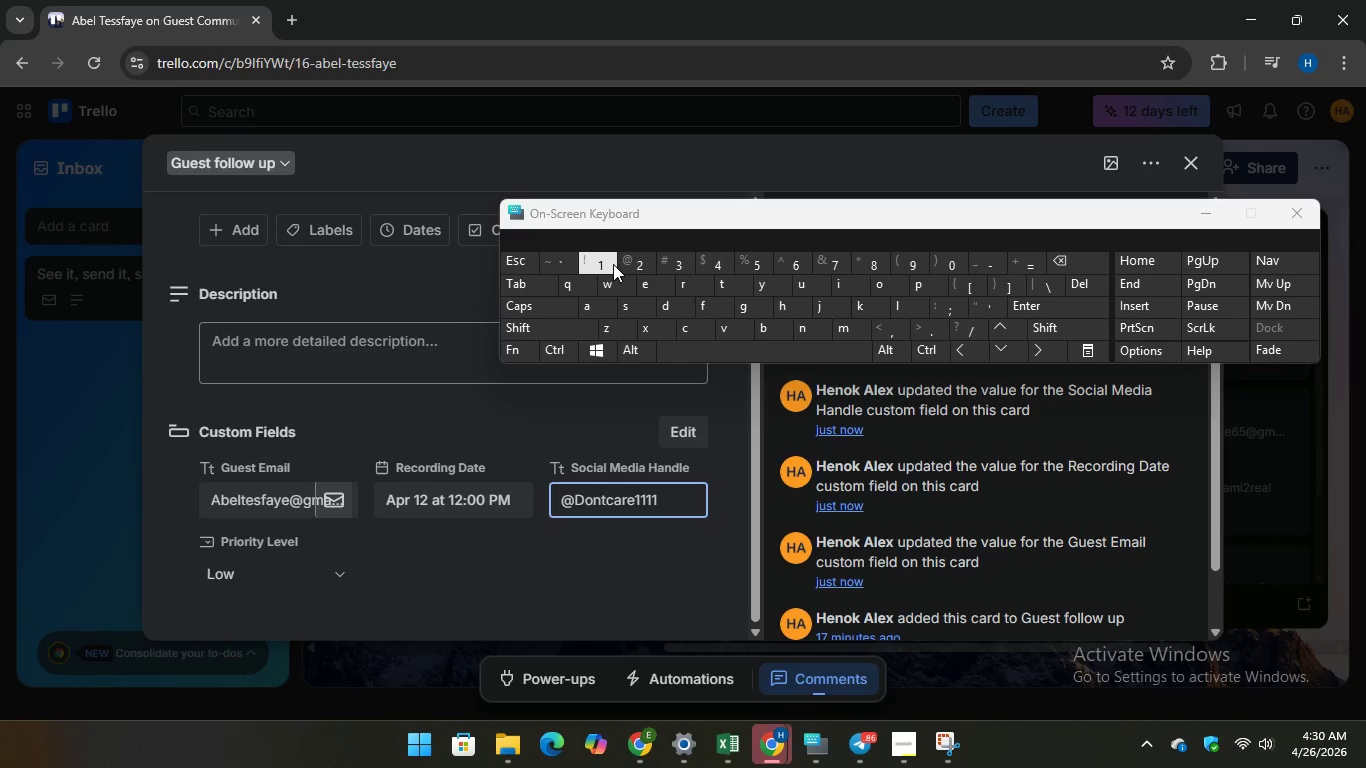 
left_click([1184, 163])
 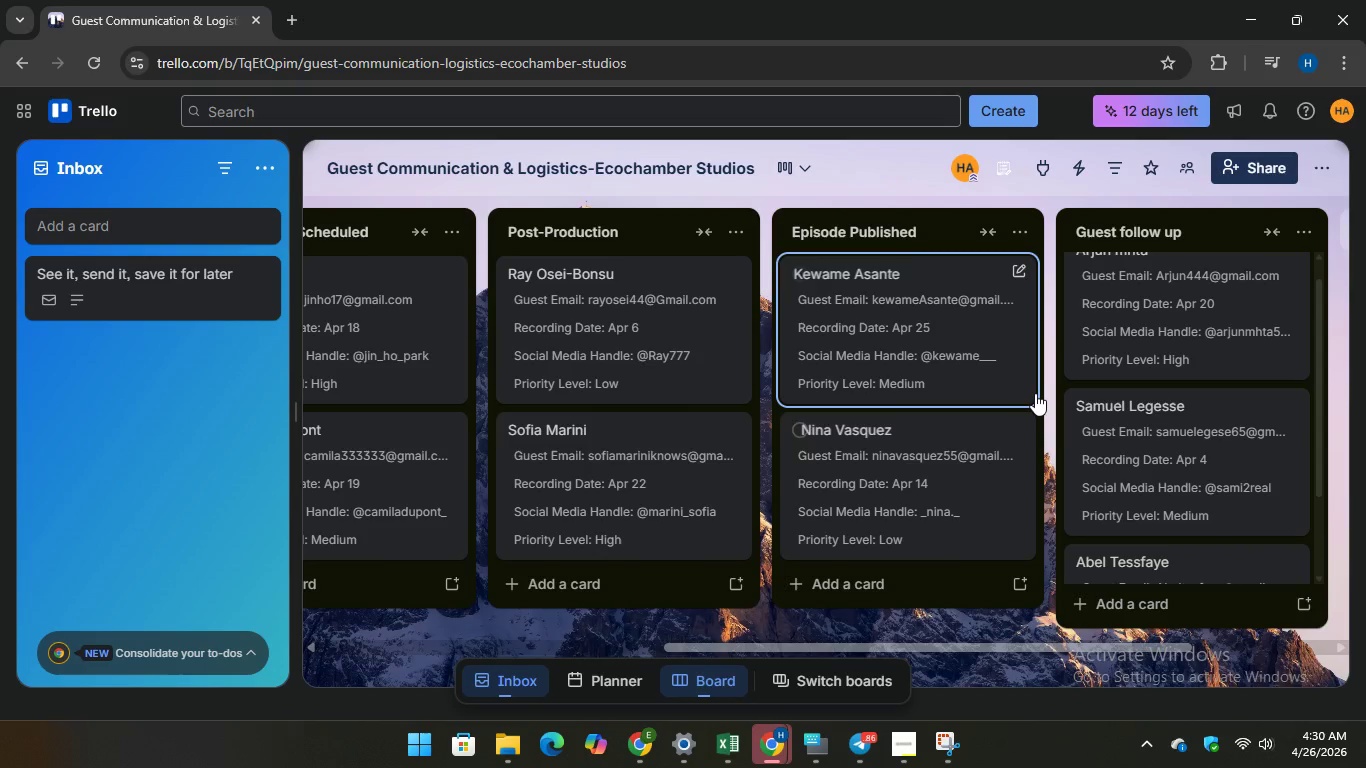 
scroll: coordinate [1208, 518], scroll_direction: down, amount: 13.0
 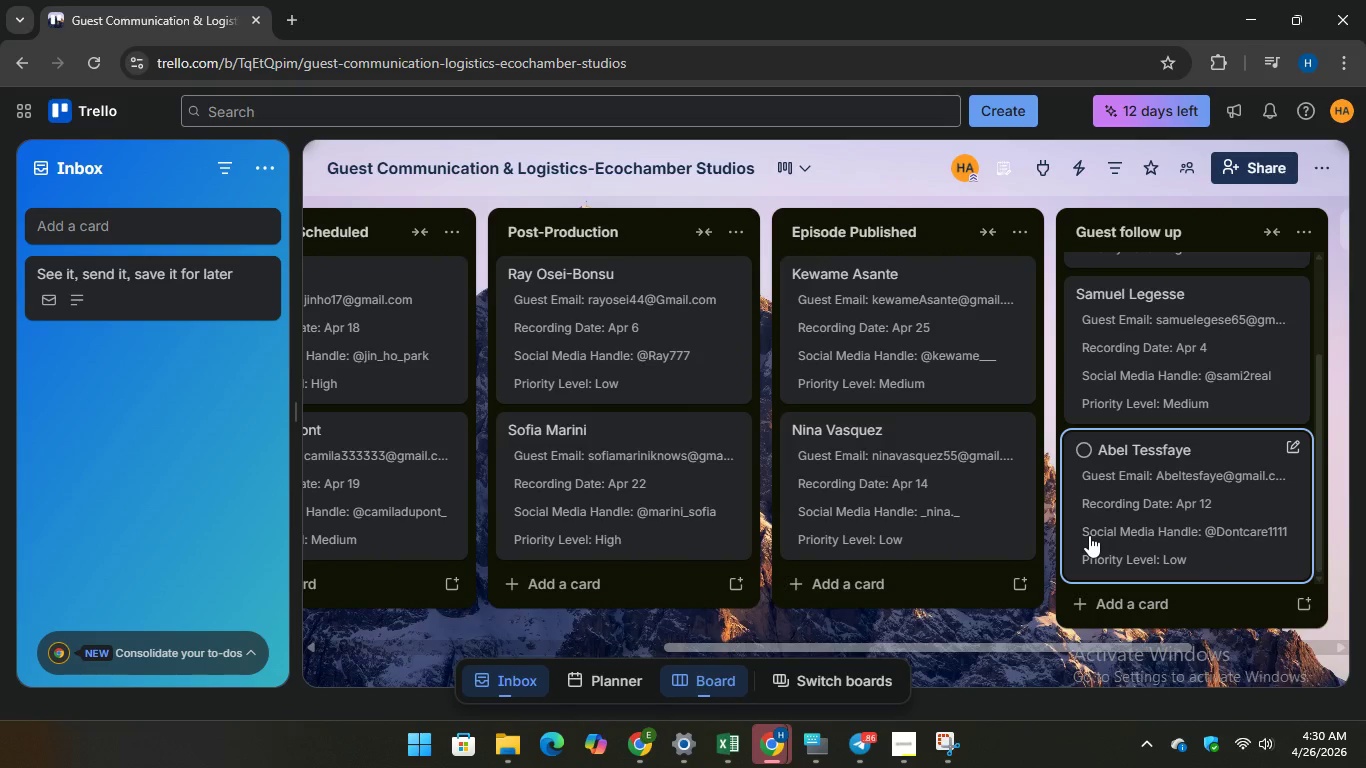 
wait(11.03)
 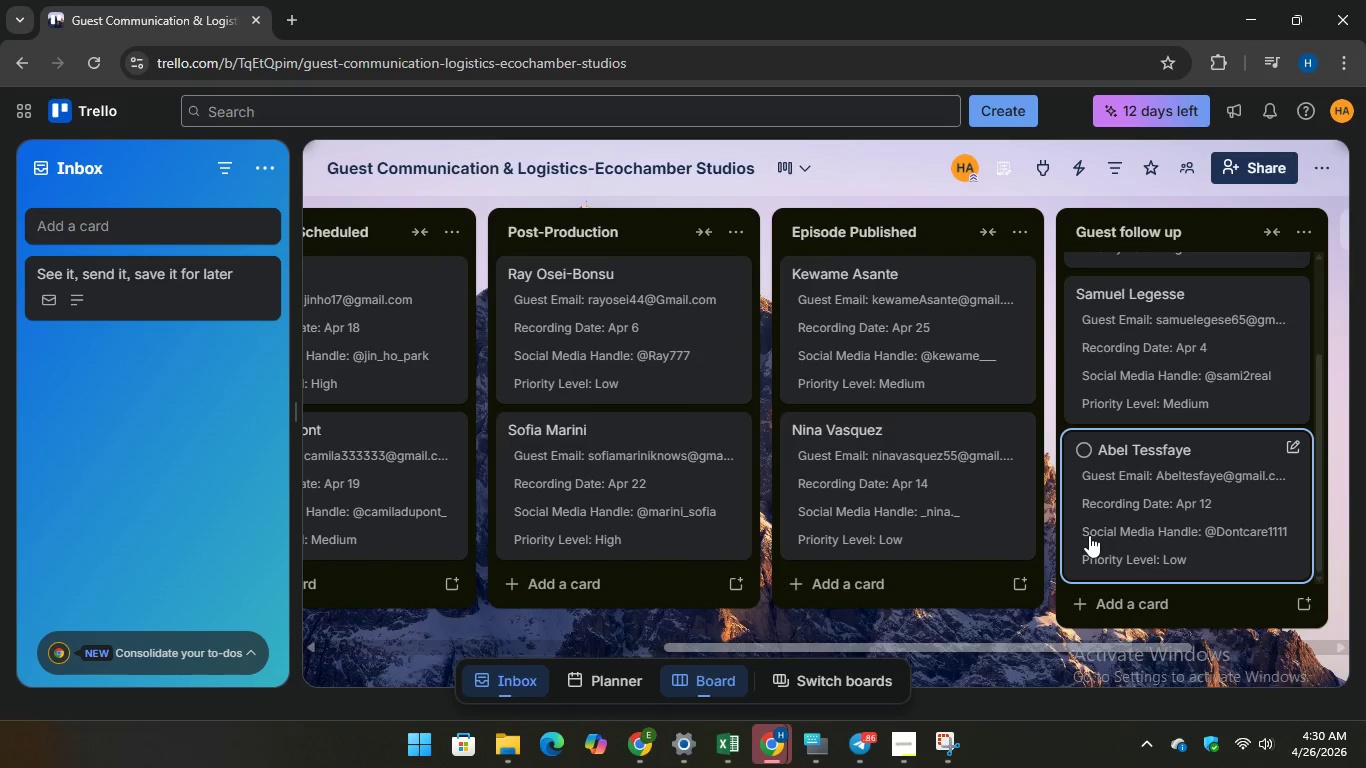 
left_click([1078, 177])
 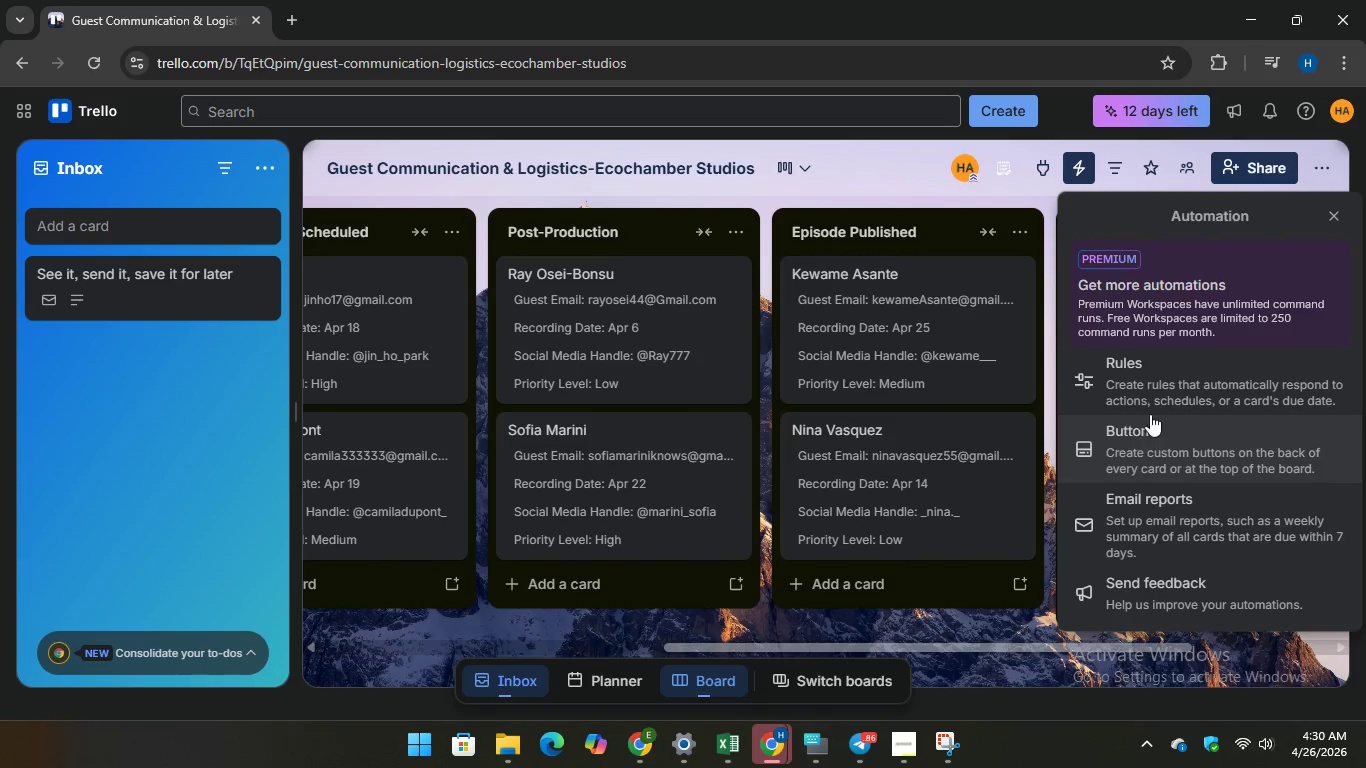 
left_click([1152, 406])
 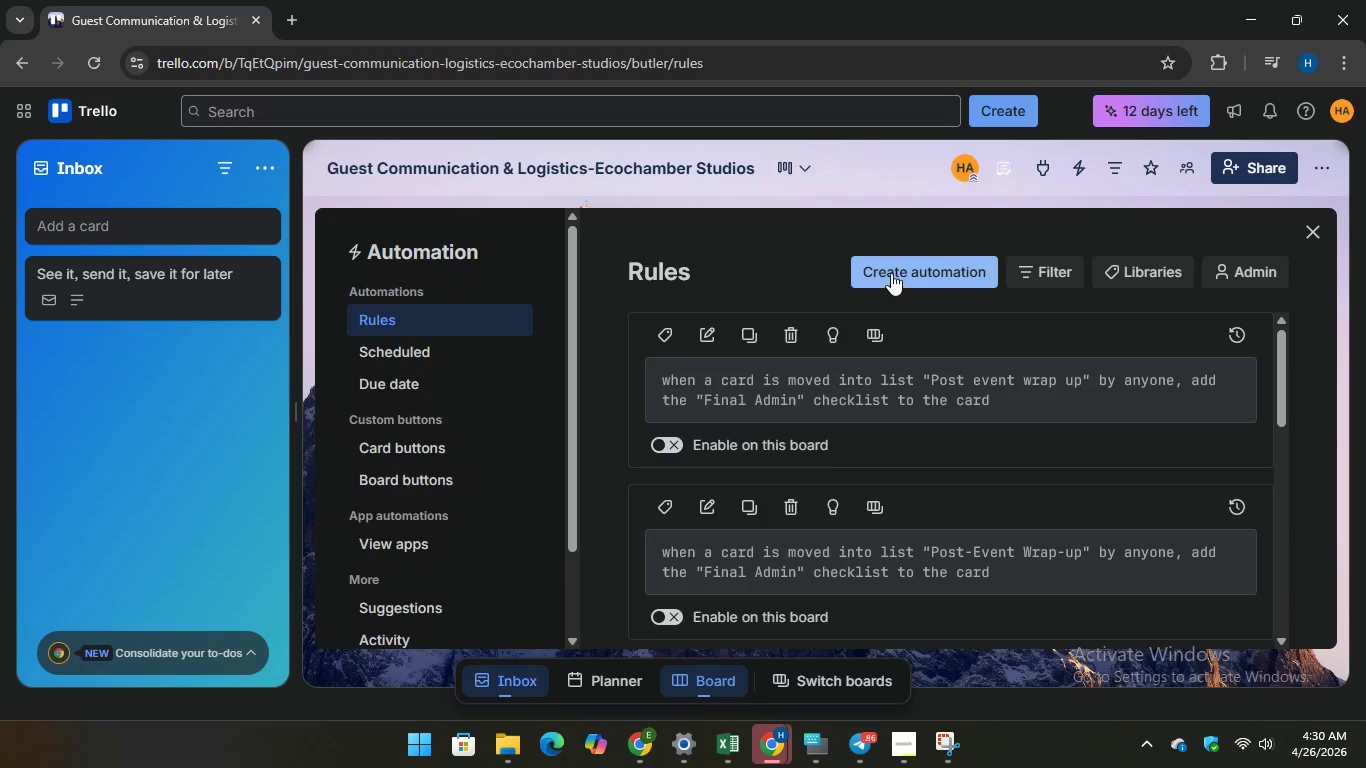 
wait(6.31)
 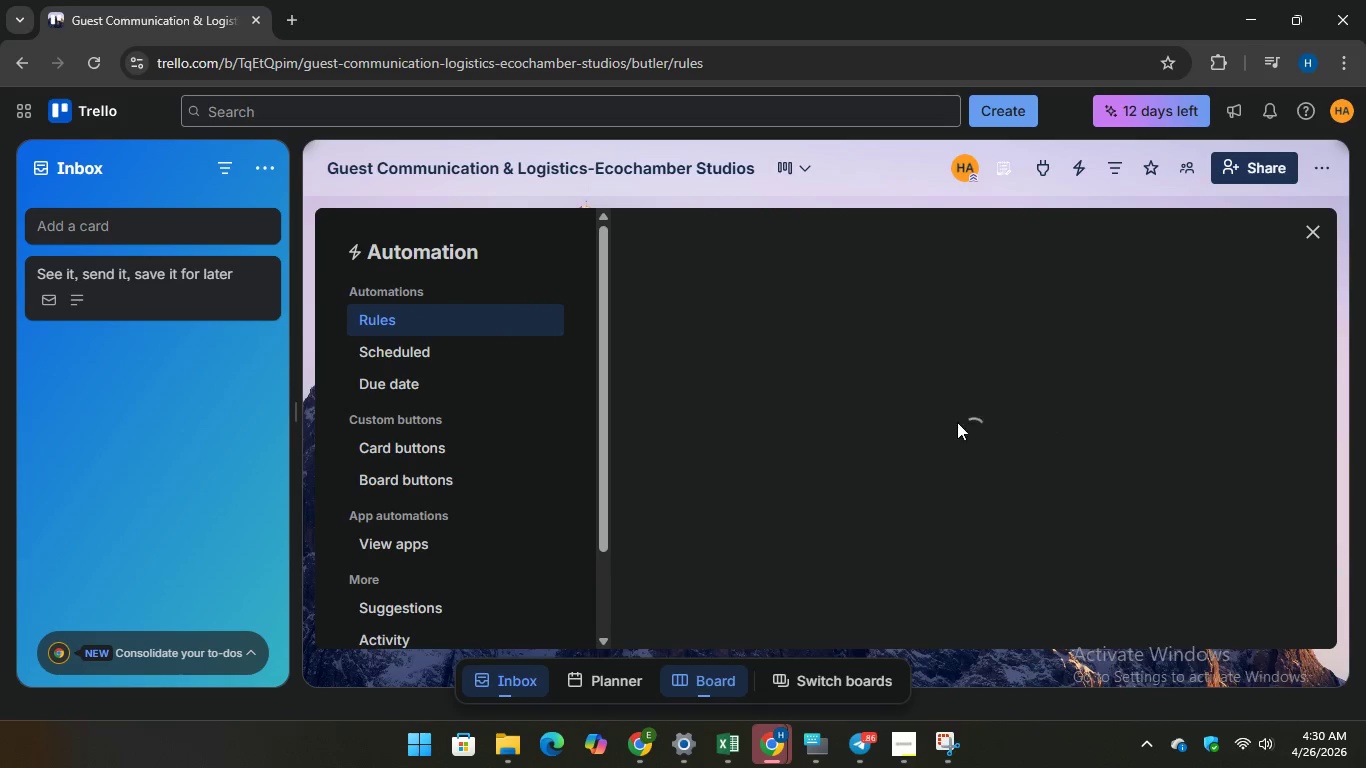 
mouse_move([810, 411])
 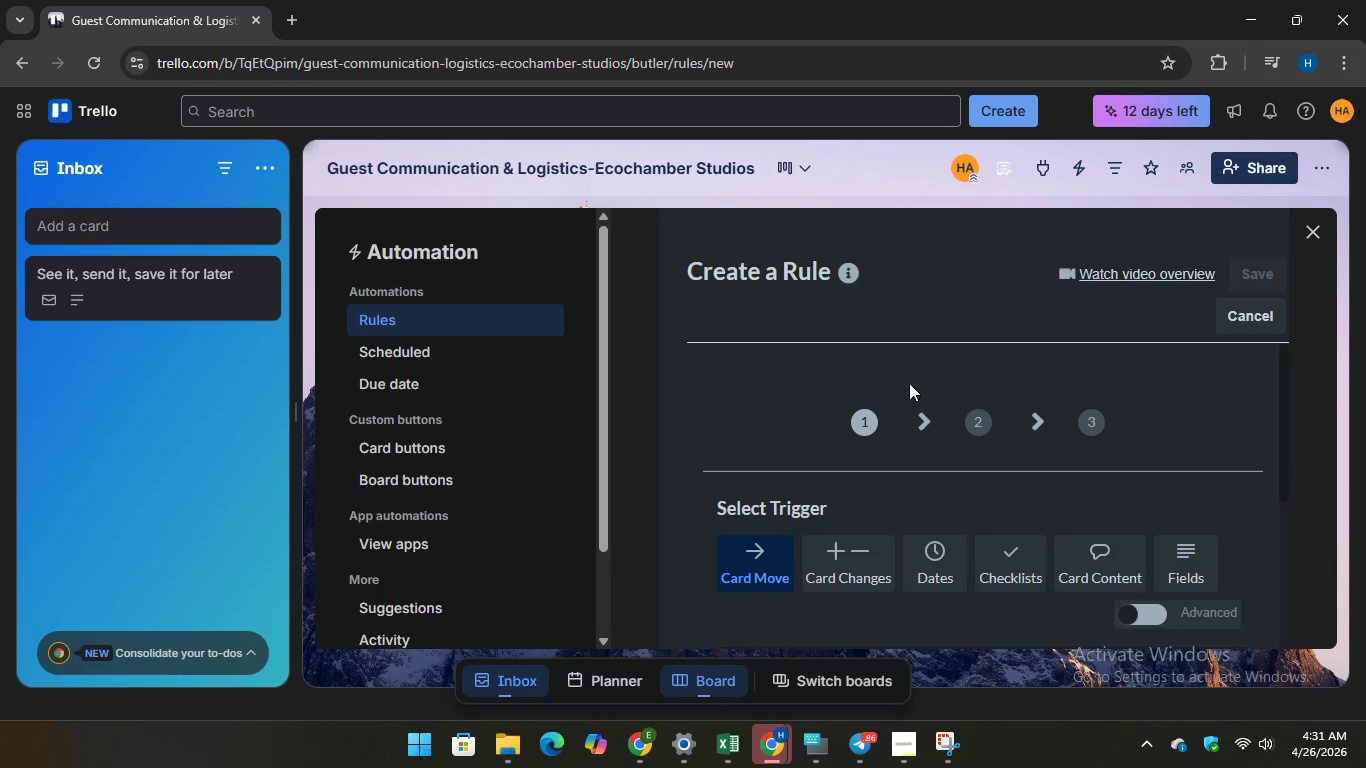 
scroll: coordinate [909, 384], scroll_direction: down, amount: 4.0
 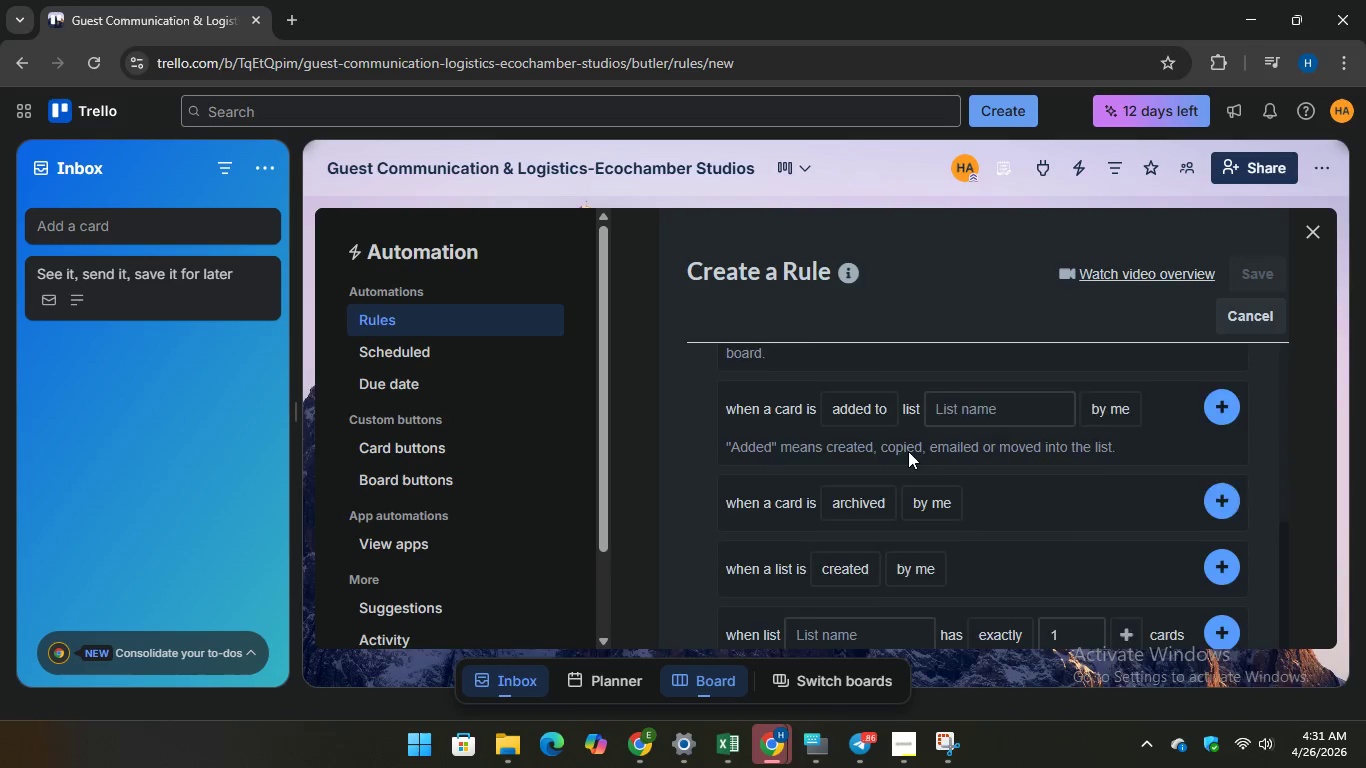 
scroll: coordinate [908, 451], scroll_direction: up, amount: 1.0
 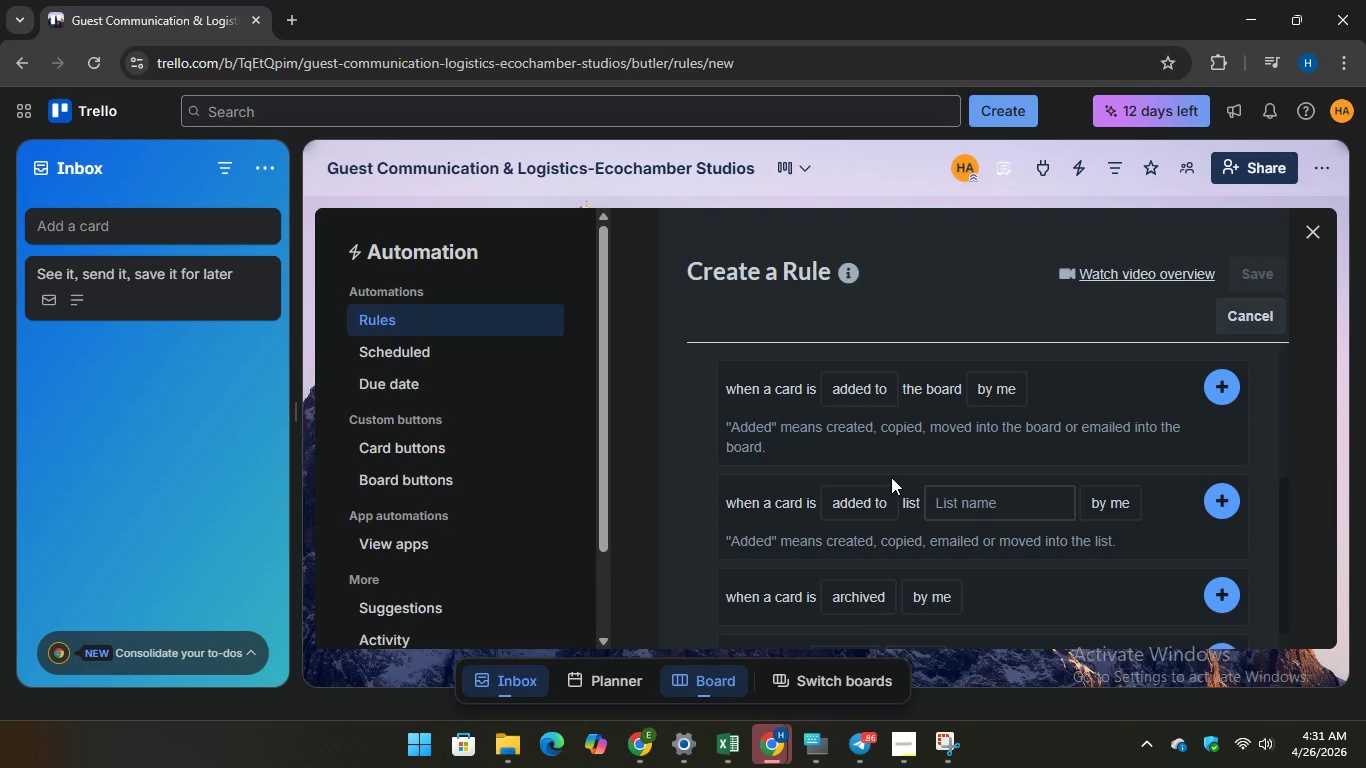 
mouse_move([860, 479])
 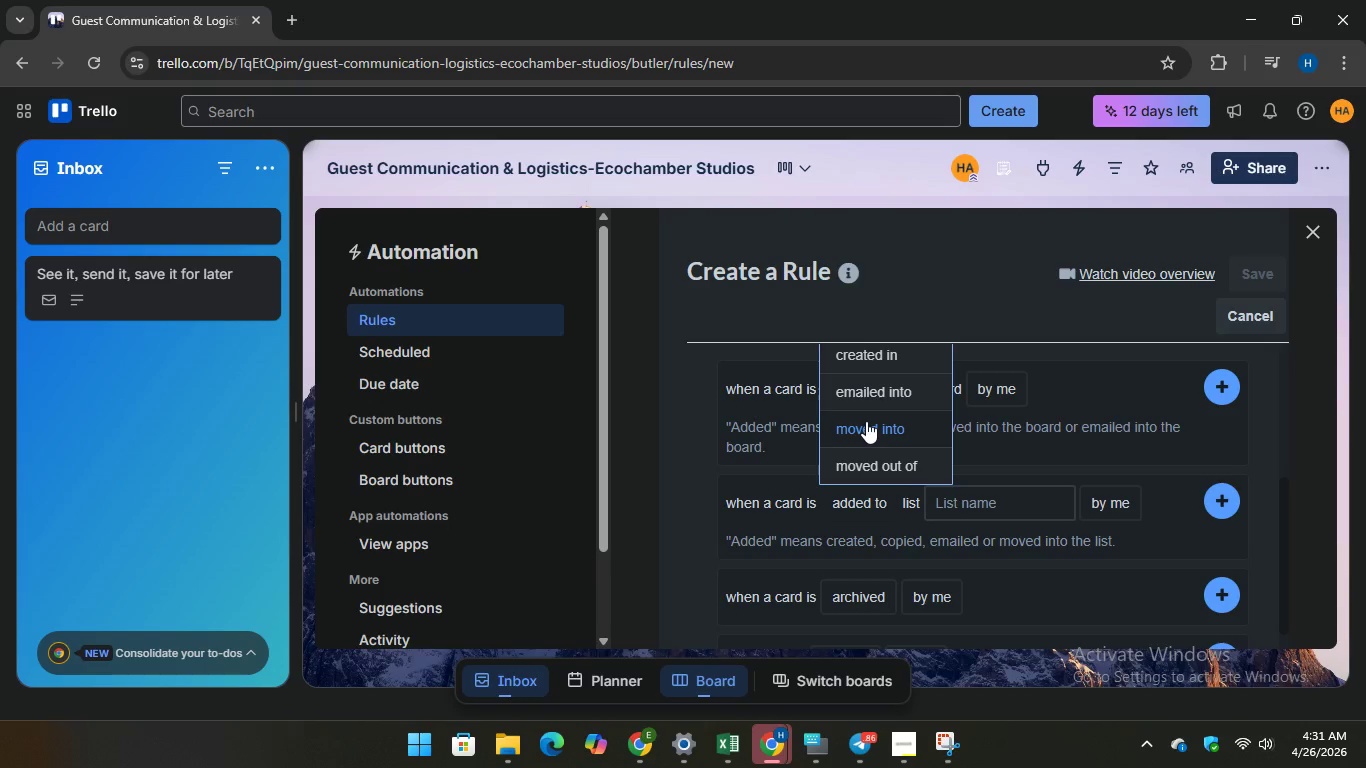 
left_click([866, 421])
 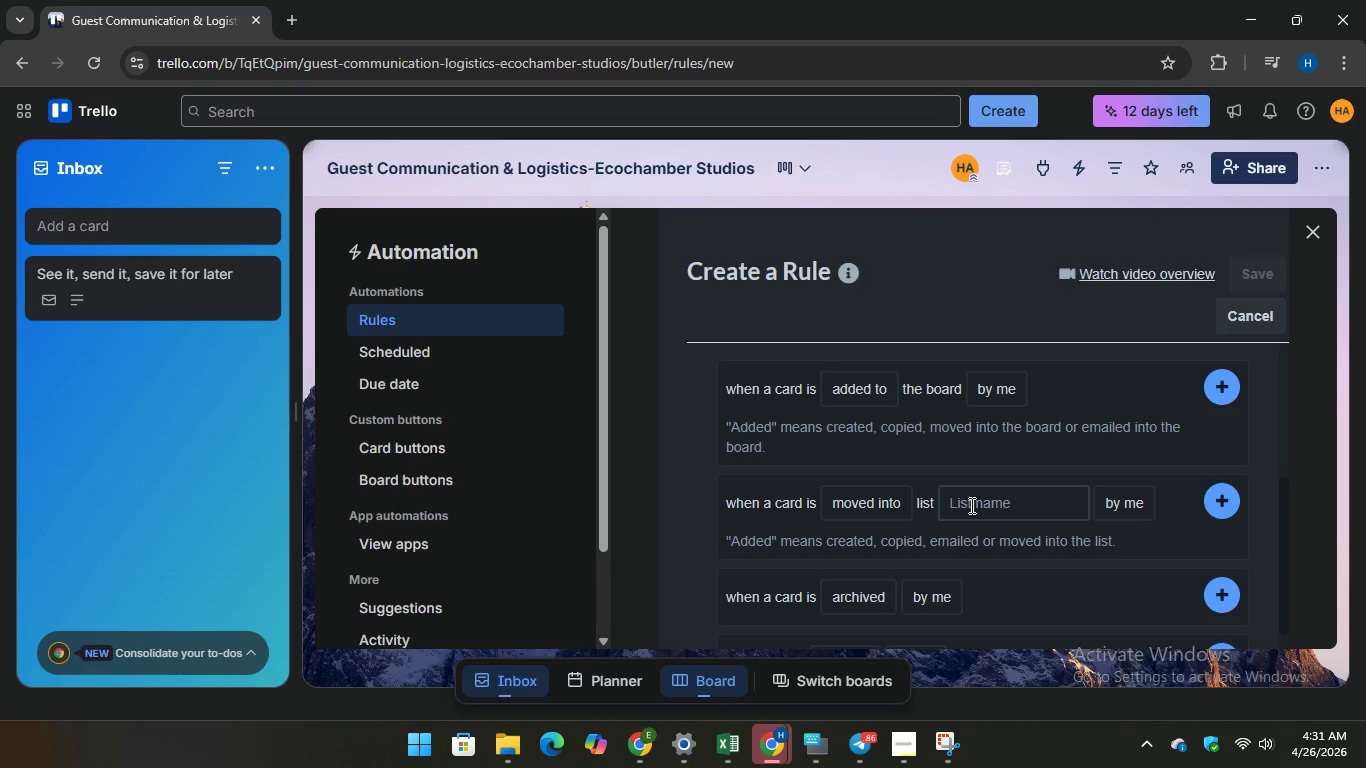 
wait(7.83)
 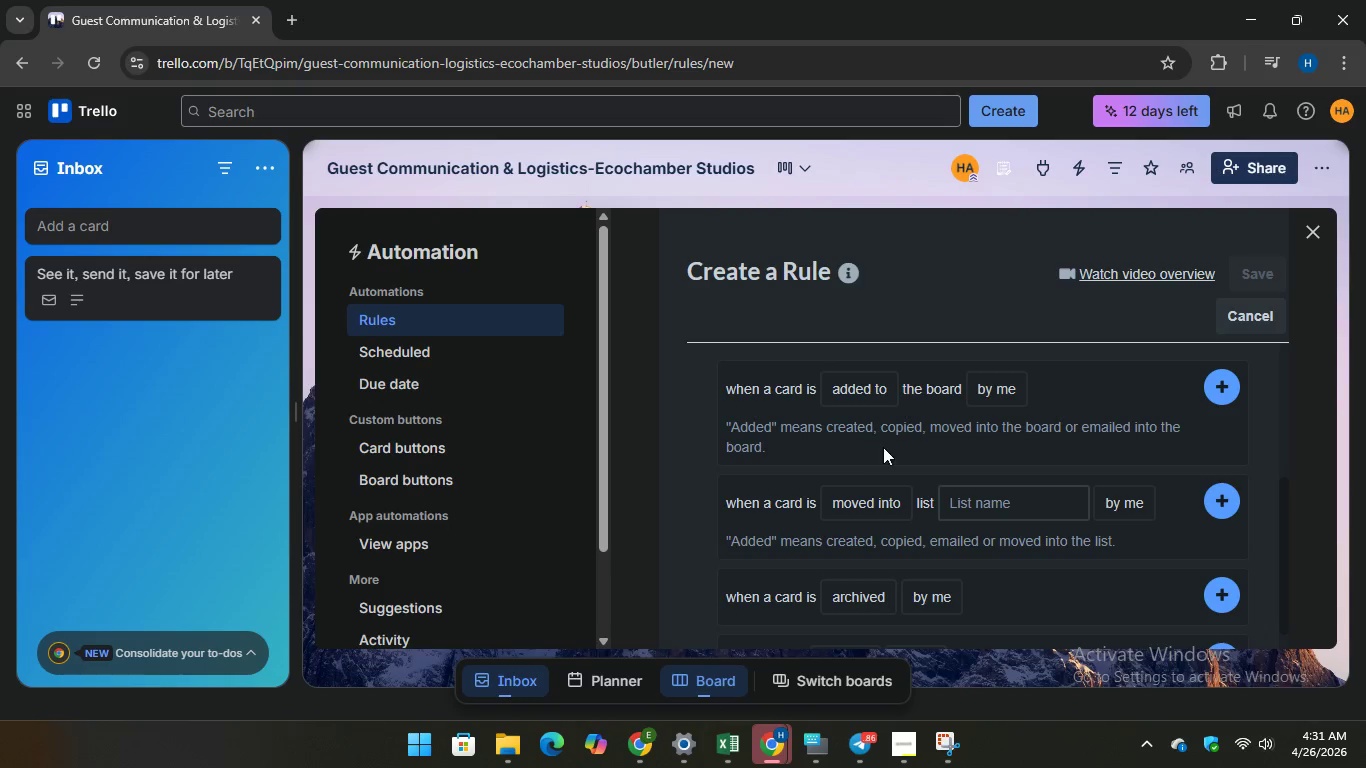 
left_click([970, 505])
 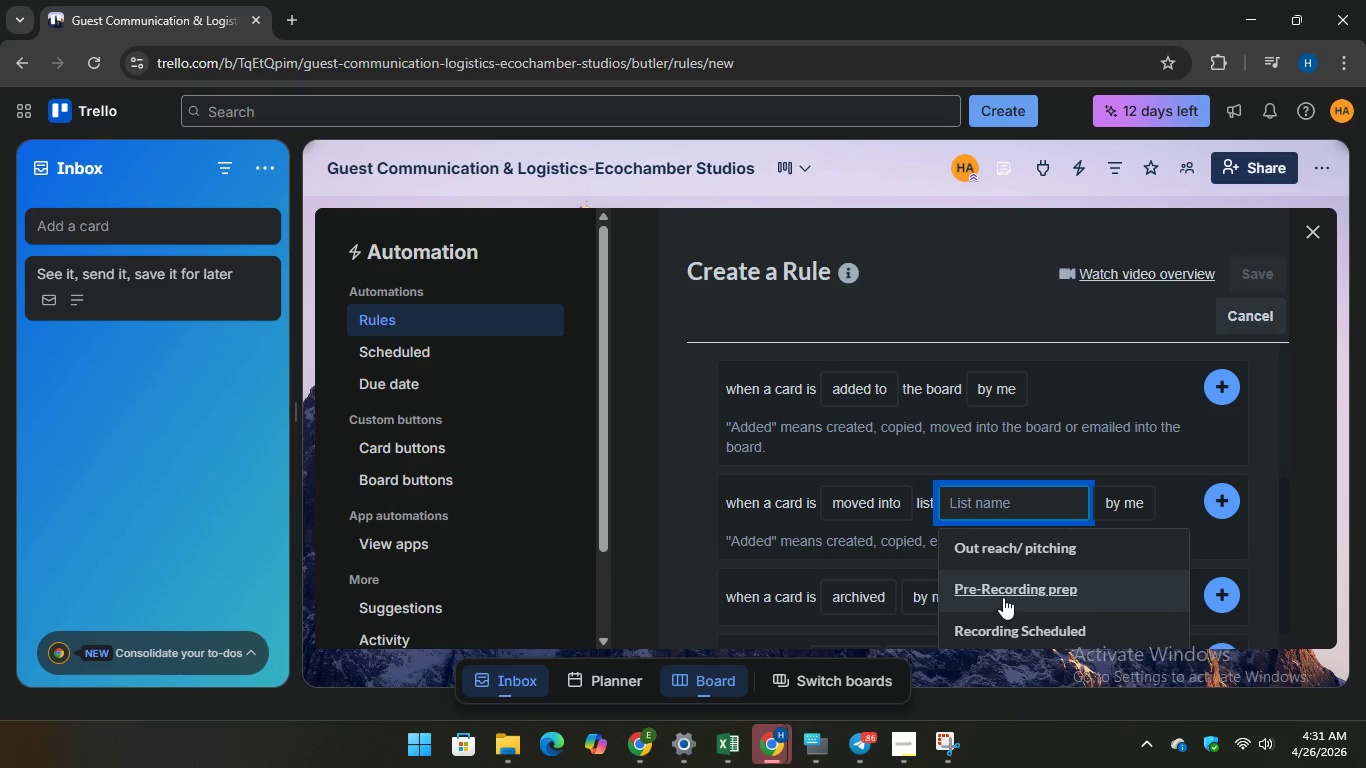 
left_click([1003, 590])
 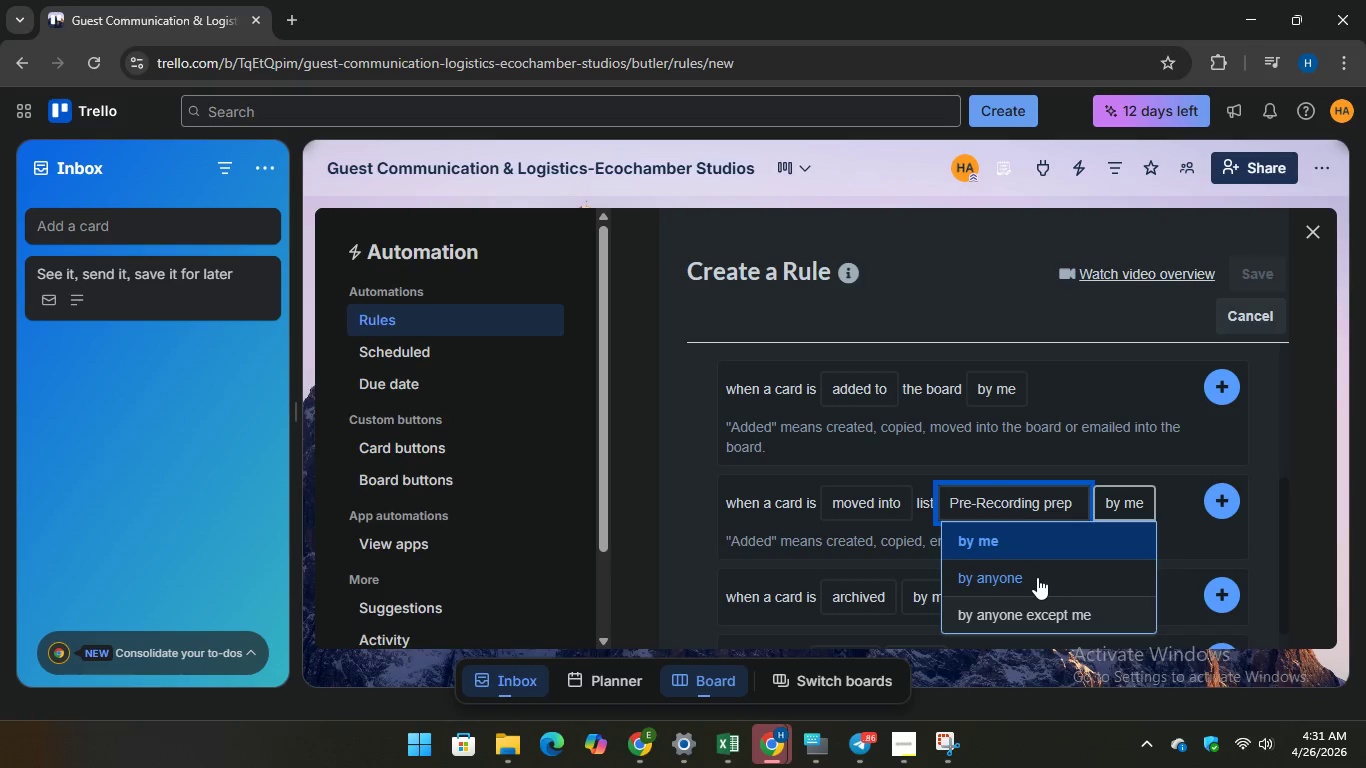 
left_click([1037, 576])
 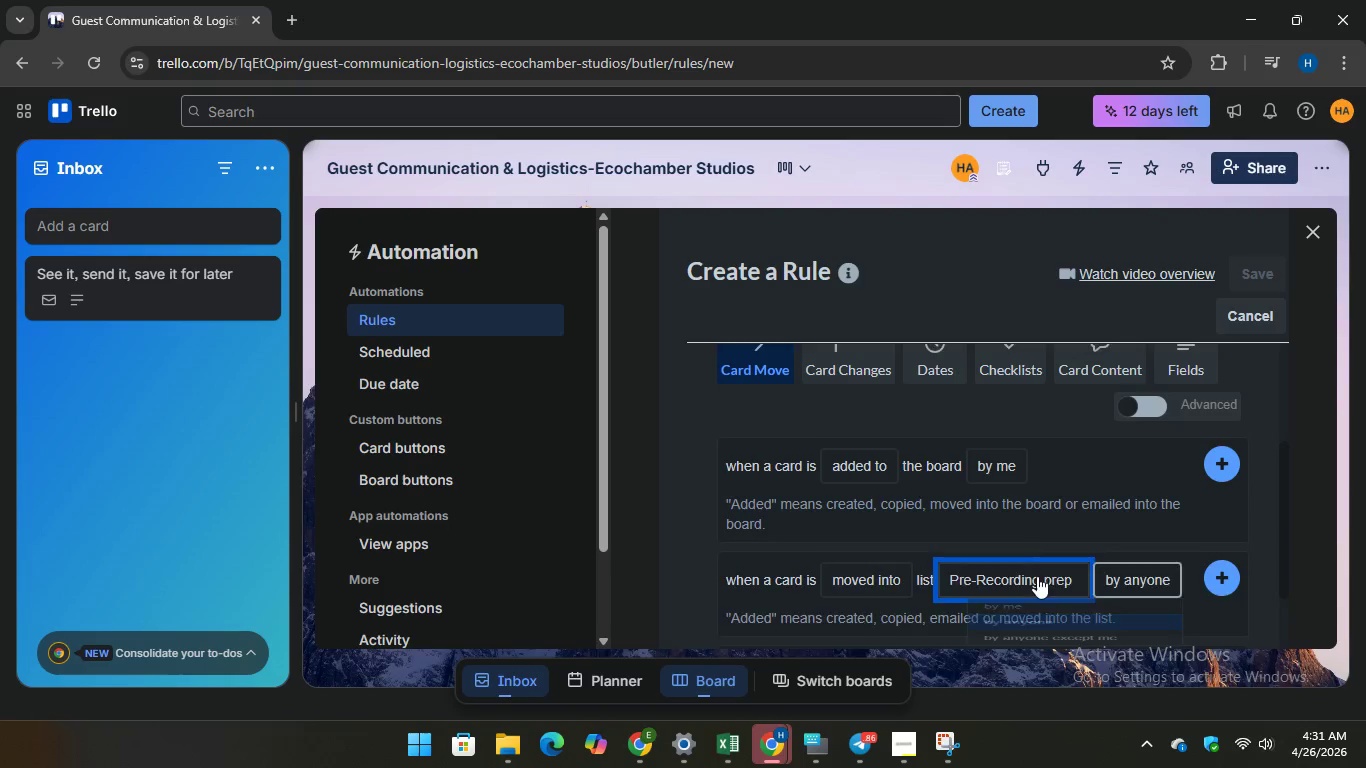 
scroll: coordinate [1037, 576], scroll_direction: up, amount: 1.0
 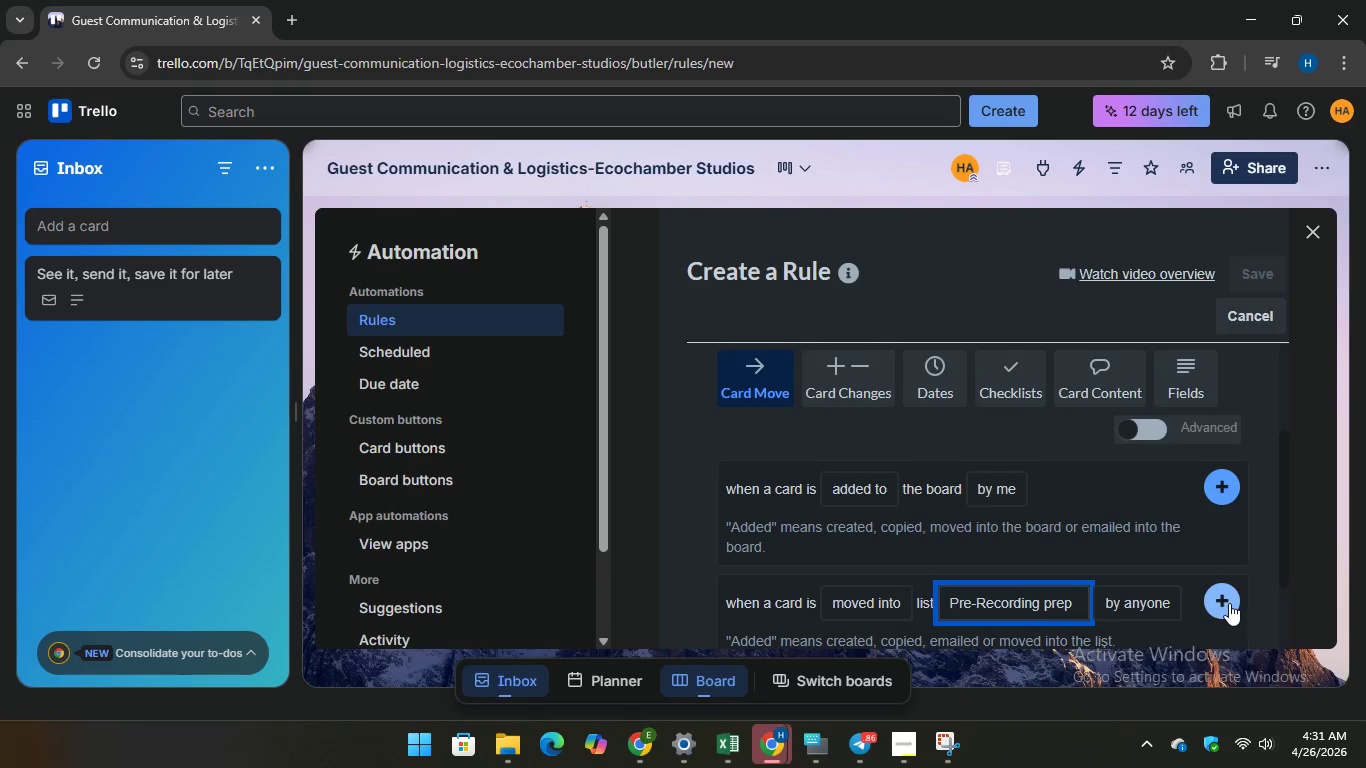 
left_click([1226, 597])
 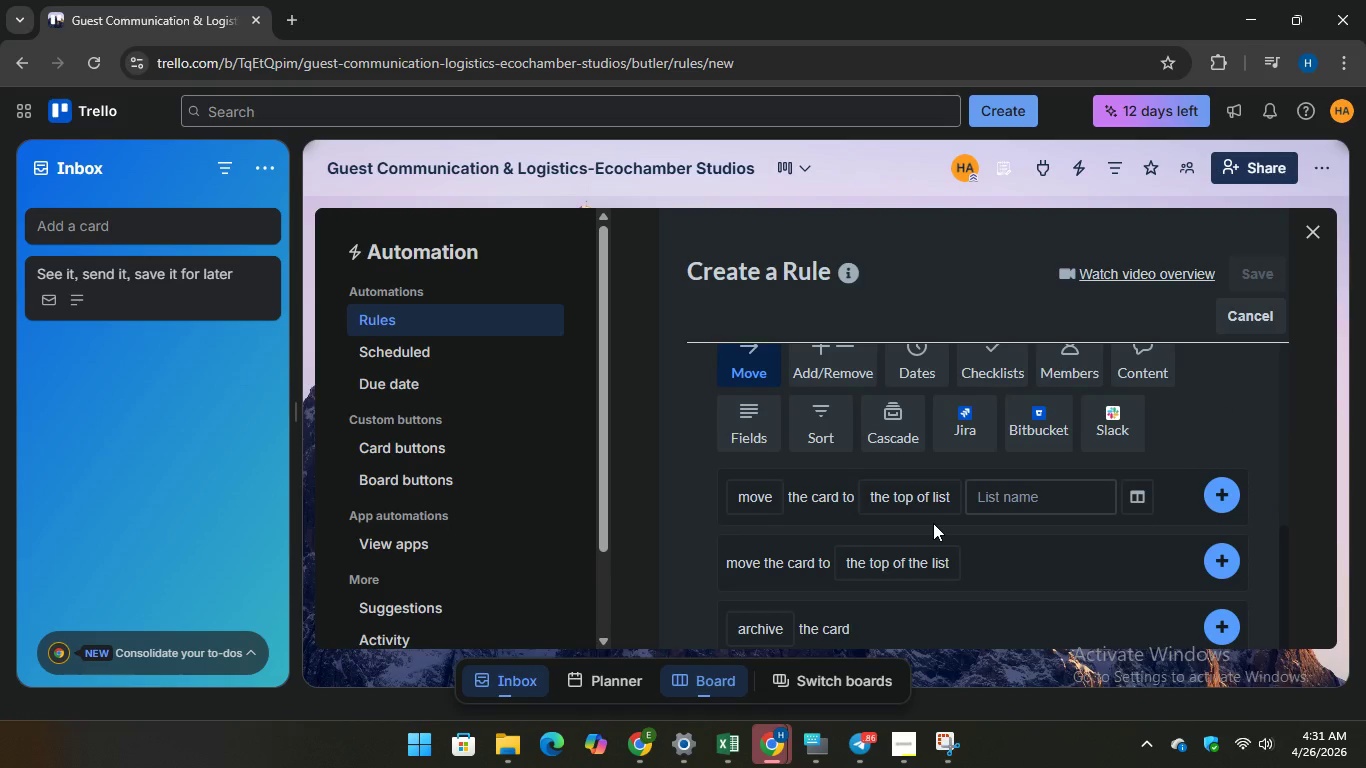 
mouse_move([876, 526])
 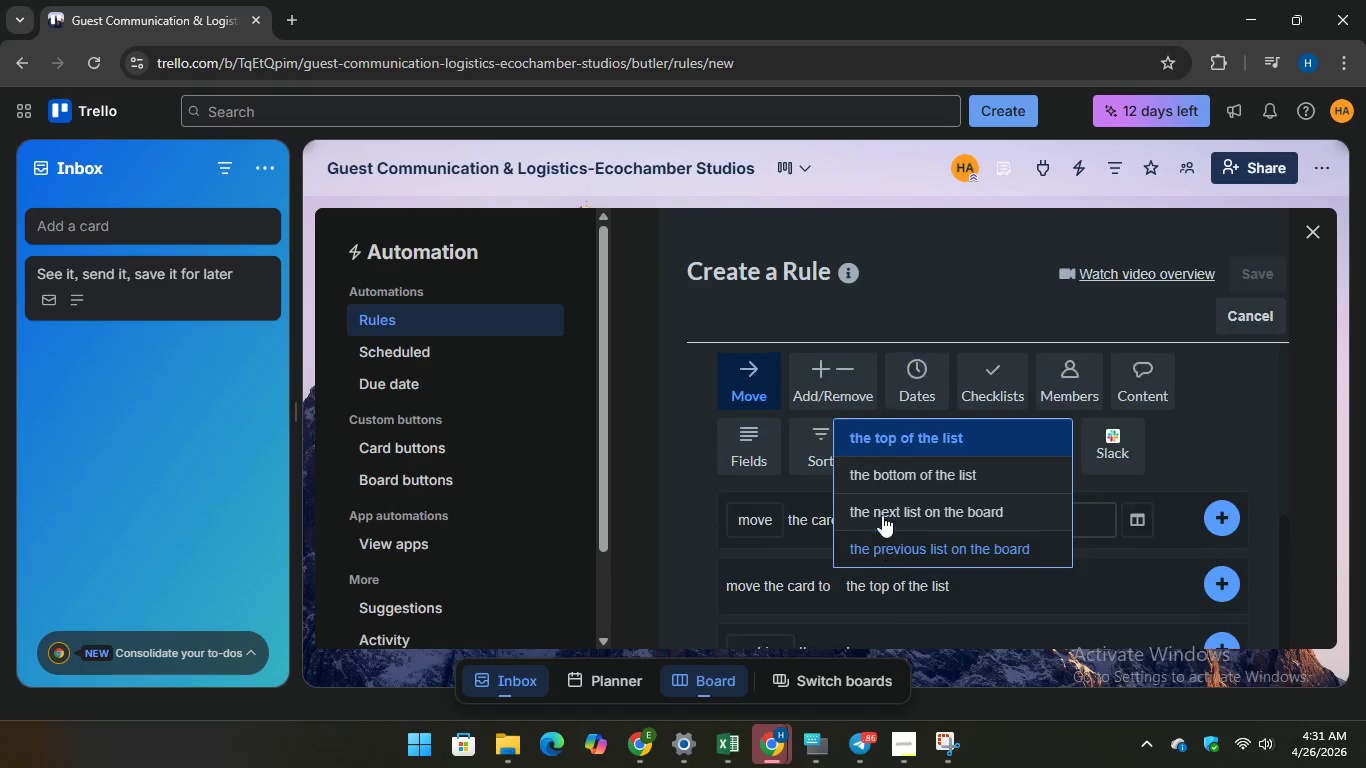 
scroll: coordinate [882, 515], scroll_direction: up, amount: 1.0
 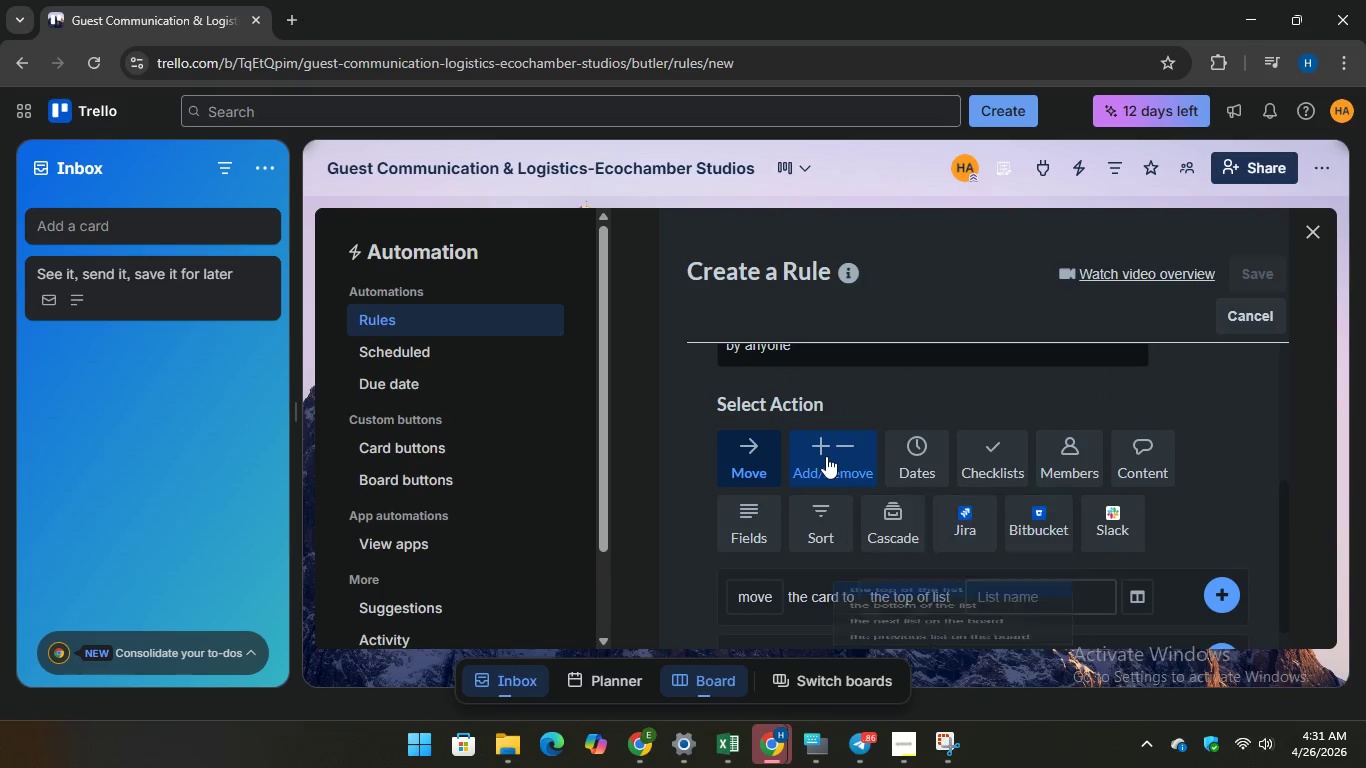 
left_click([826, 456])
 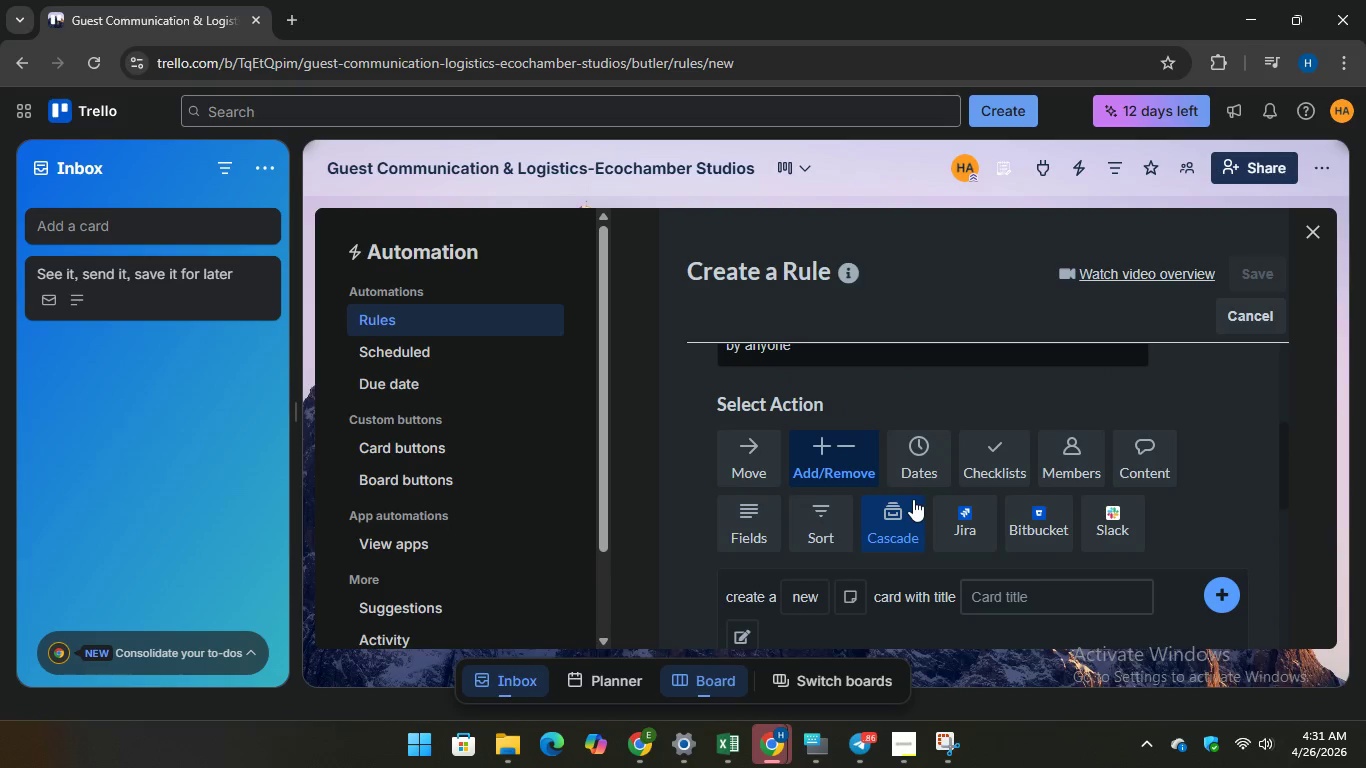 
scroll: coordinate [914, 499], scroll_direction: down, amount: 1.0
 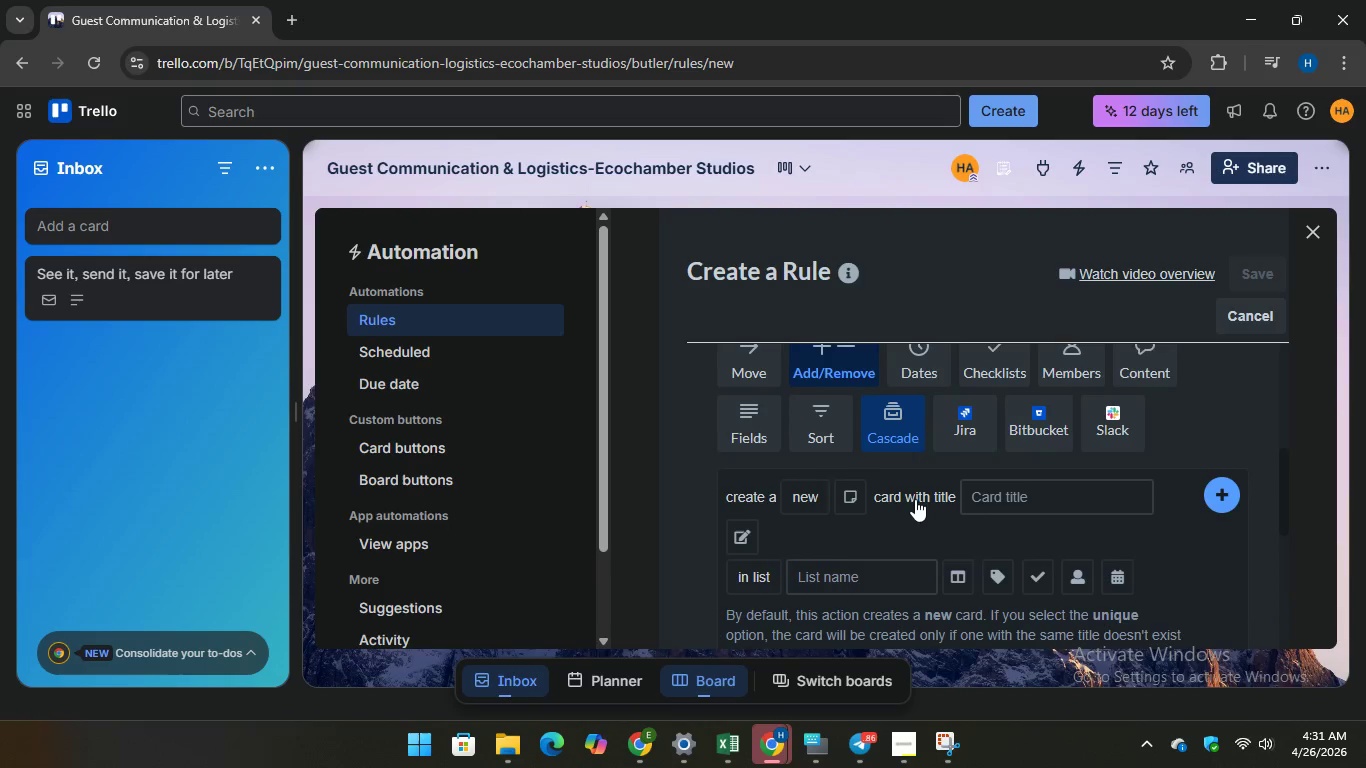 
scroll: coordinate [915, 499], scroll_direction: up, amount: 1.0
 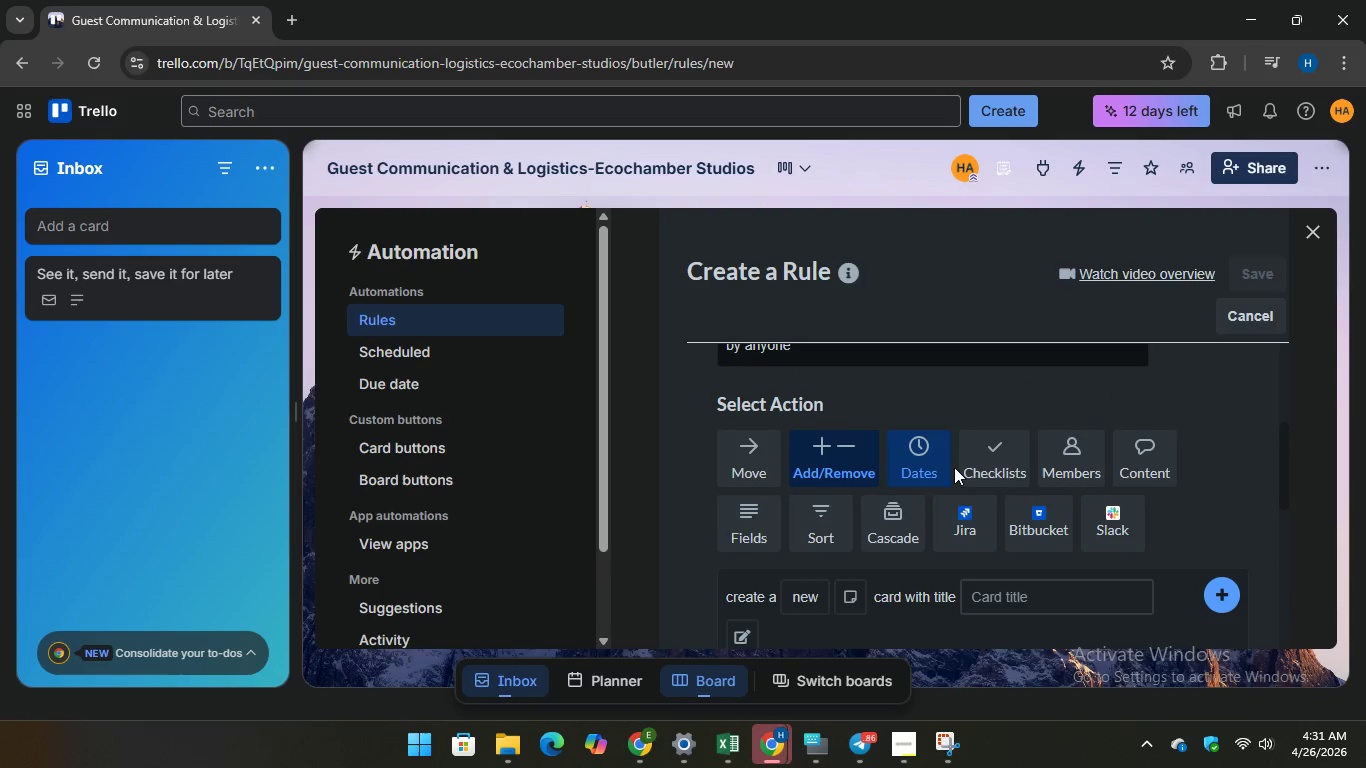 
mouse_move([945, 479])
 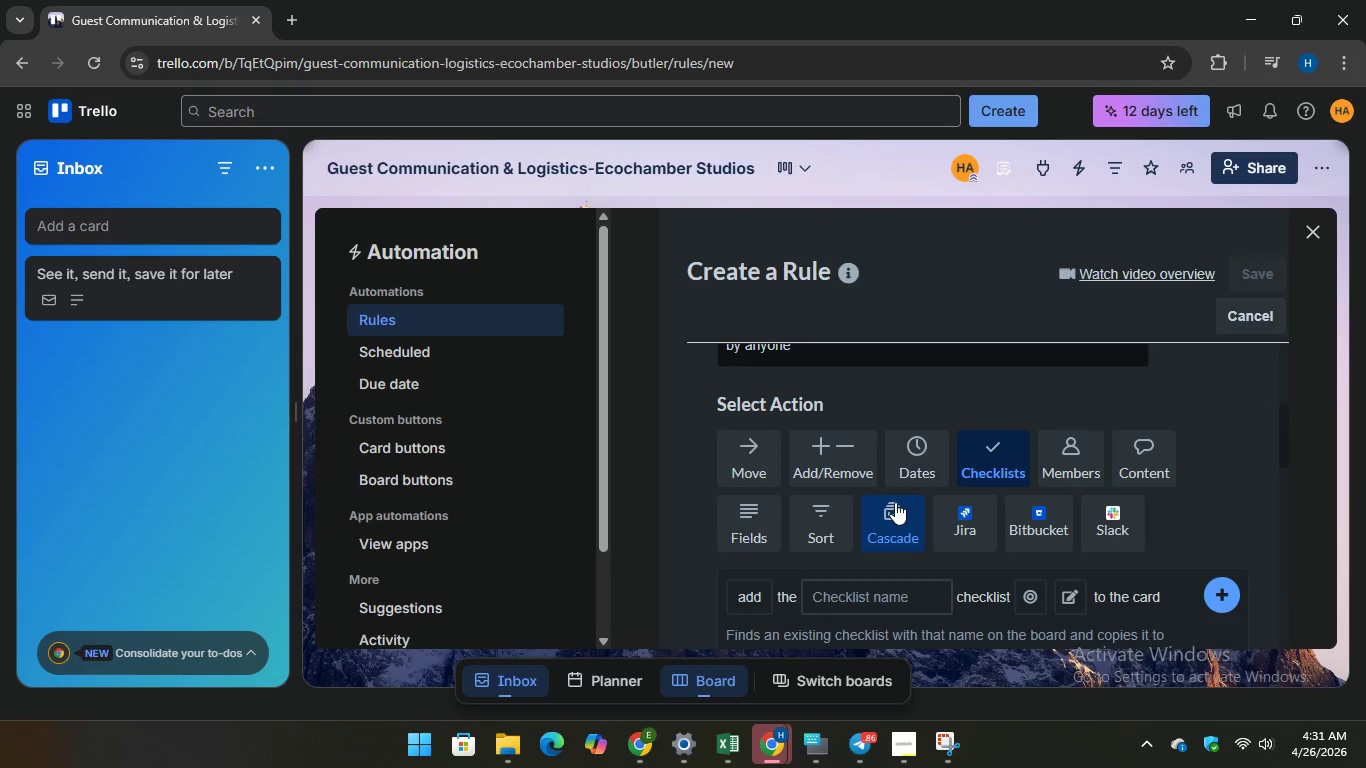 
scroll: coordinate [896, 477], scroll_direction: down, amount: 4.0
 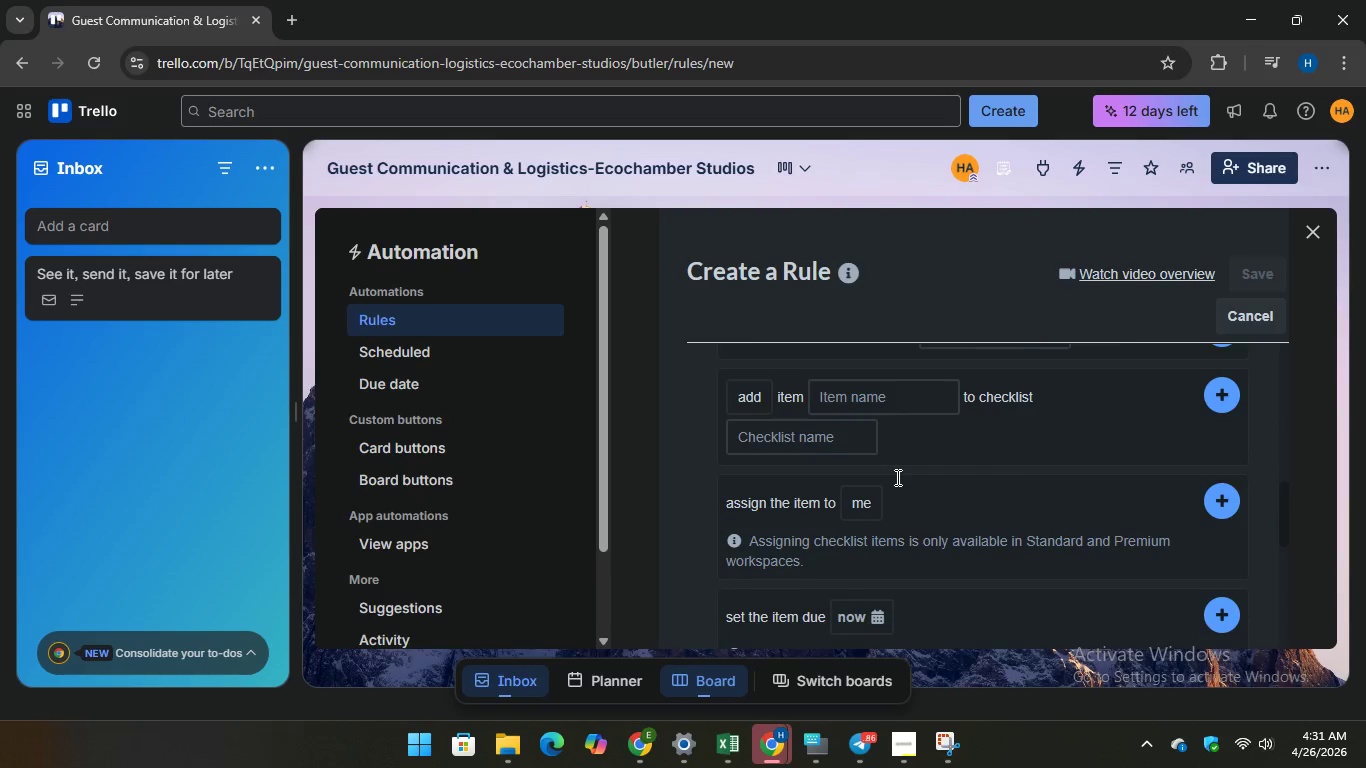 
scroll: coordinate [896, 477], scroll_direction: up, amount: 5.0
 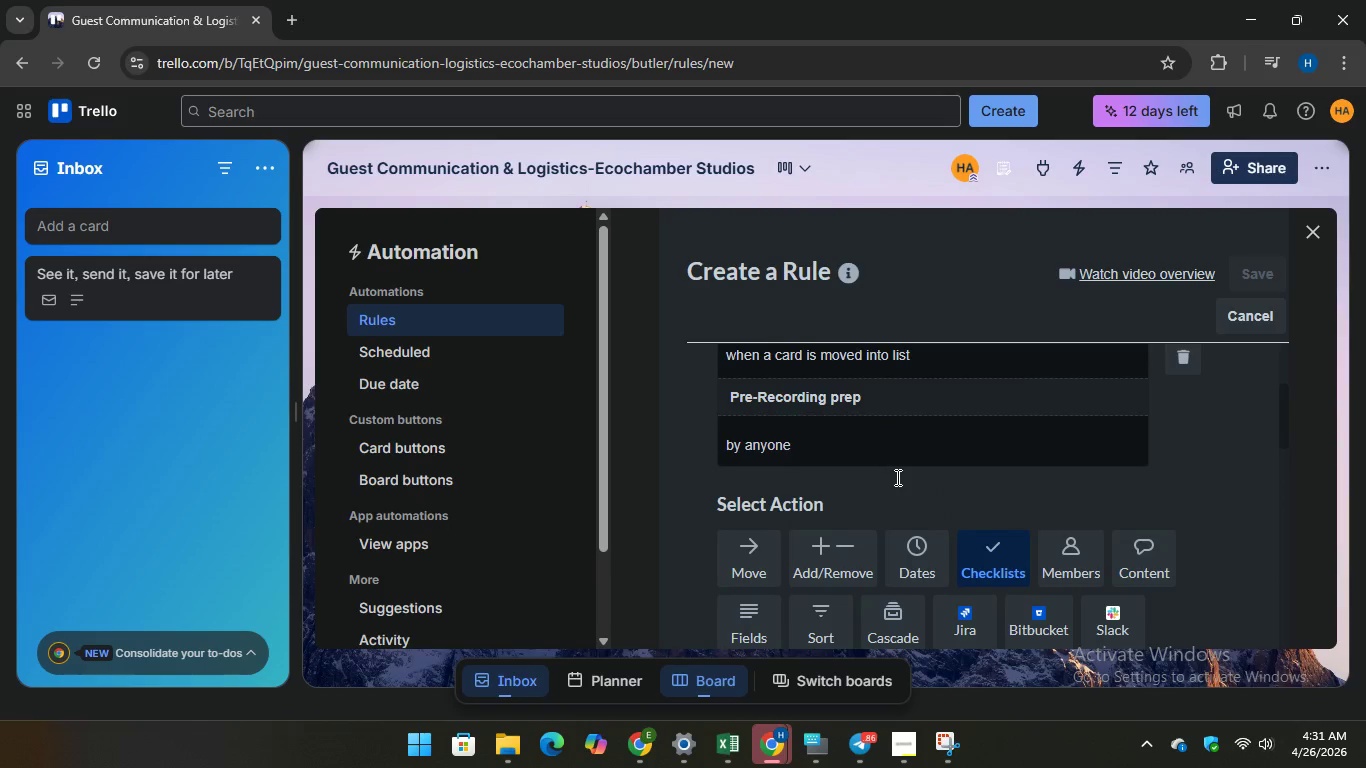 
scroll: coordinate [896, 477], scroll_direction: down, amount: 1.0
 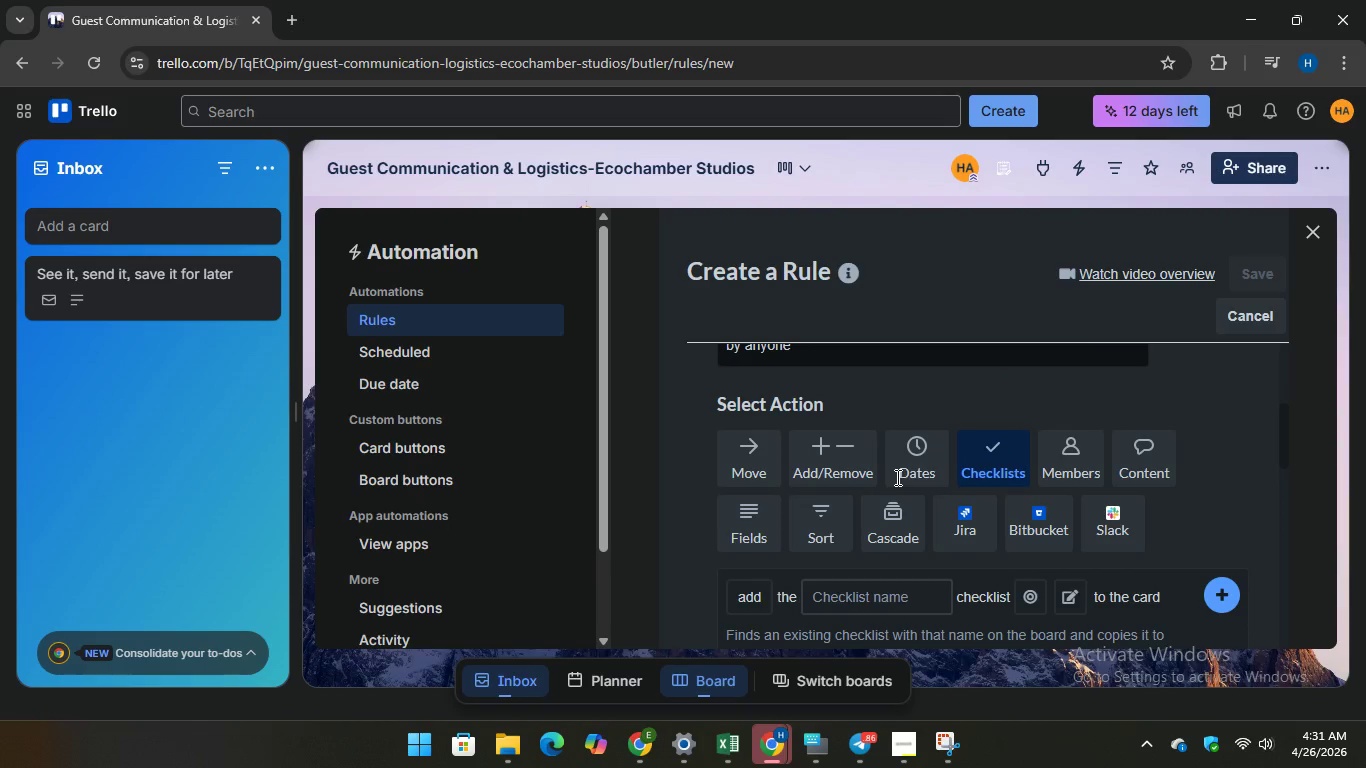 
wait(9.68)
 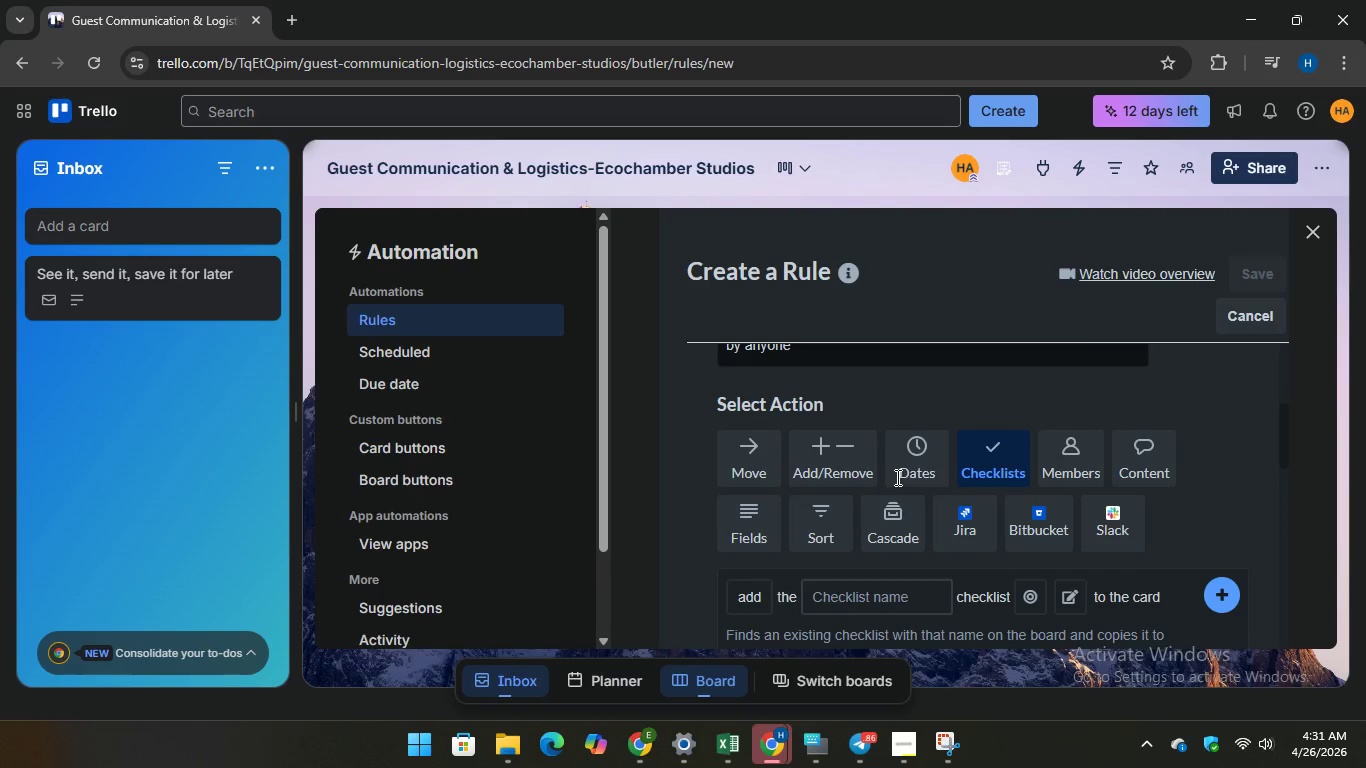 
scroll: coordinate [896, 477], scroll_direction: down, amount: 1.0
 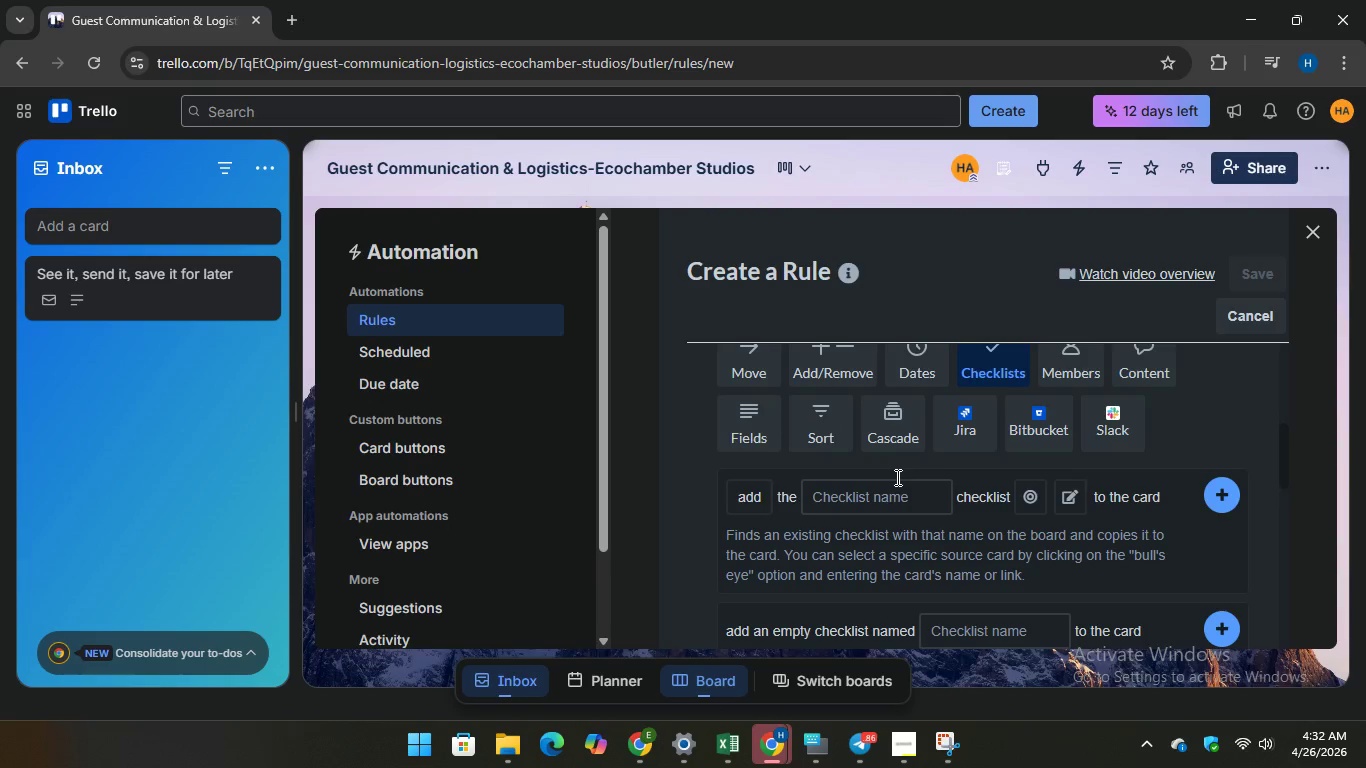 
wait(11.35)
 